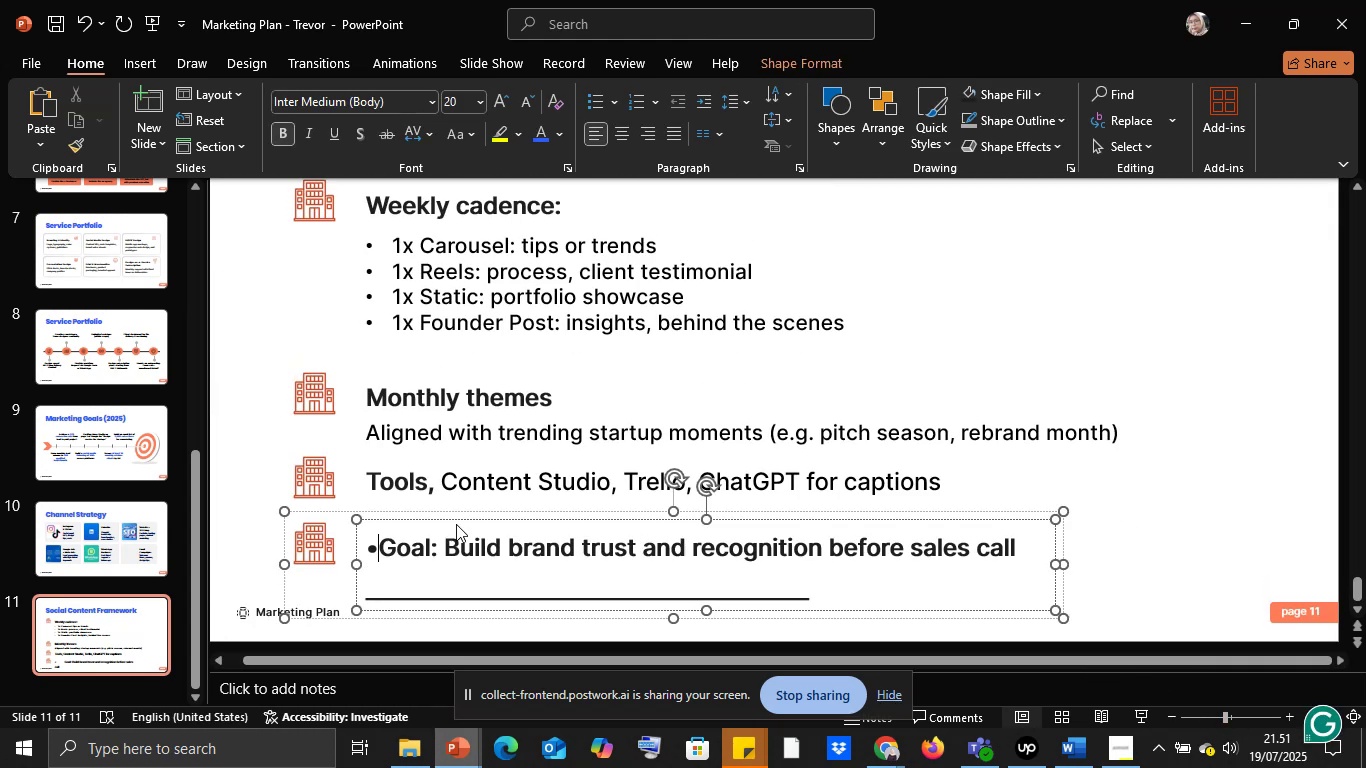 
key(Backspace)
 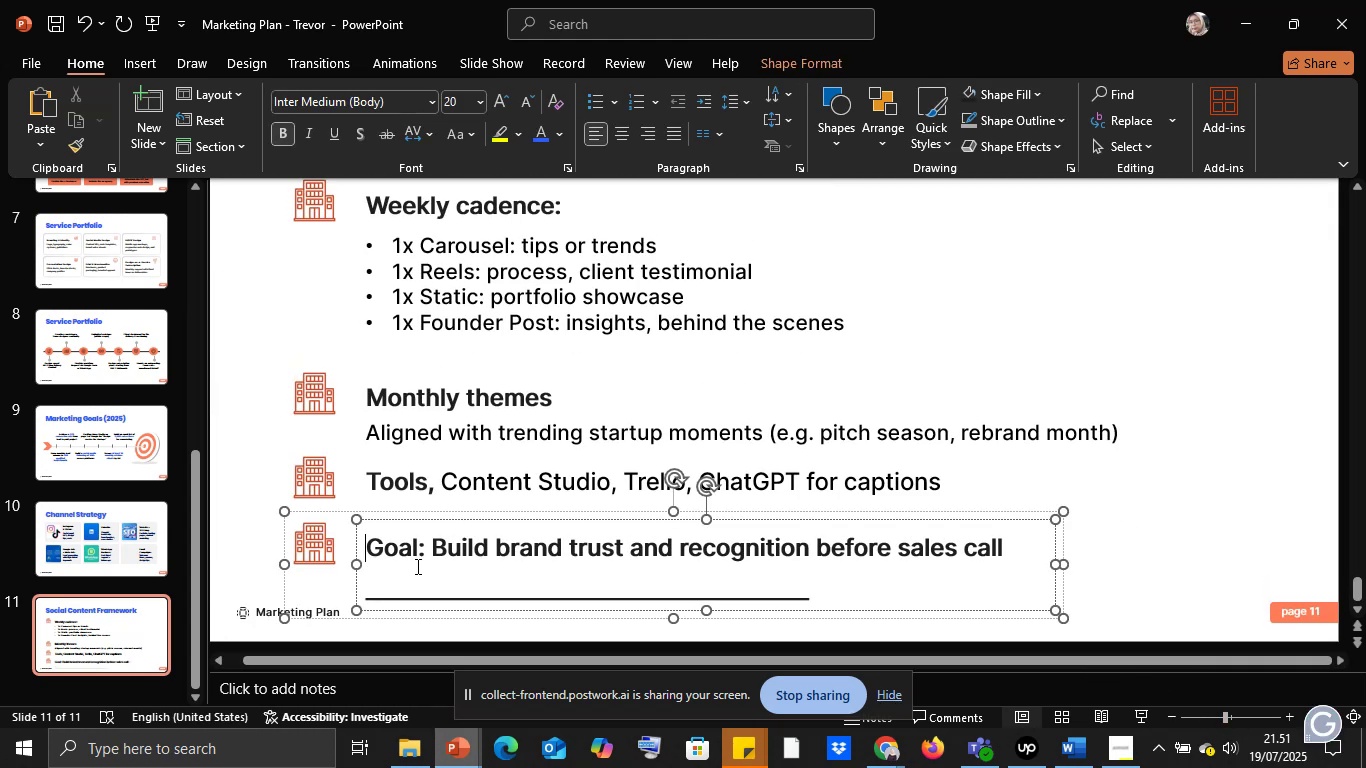 
left_click([401, 576])
 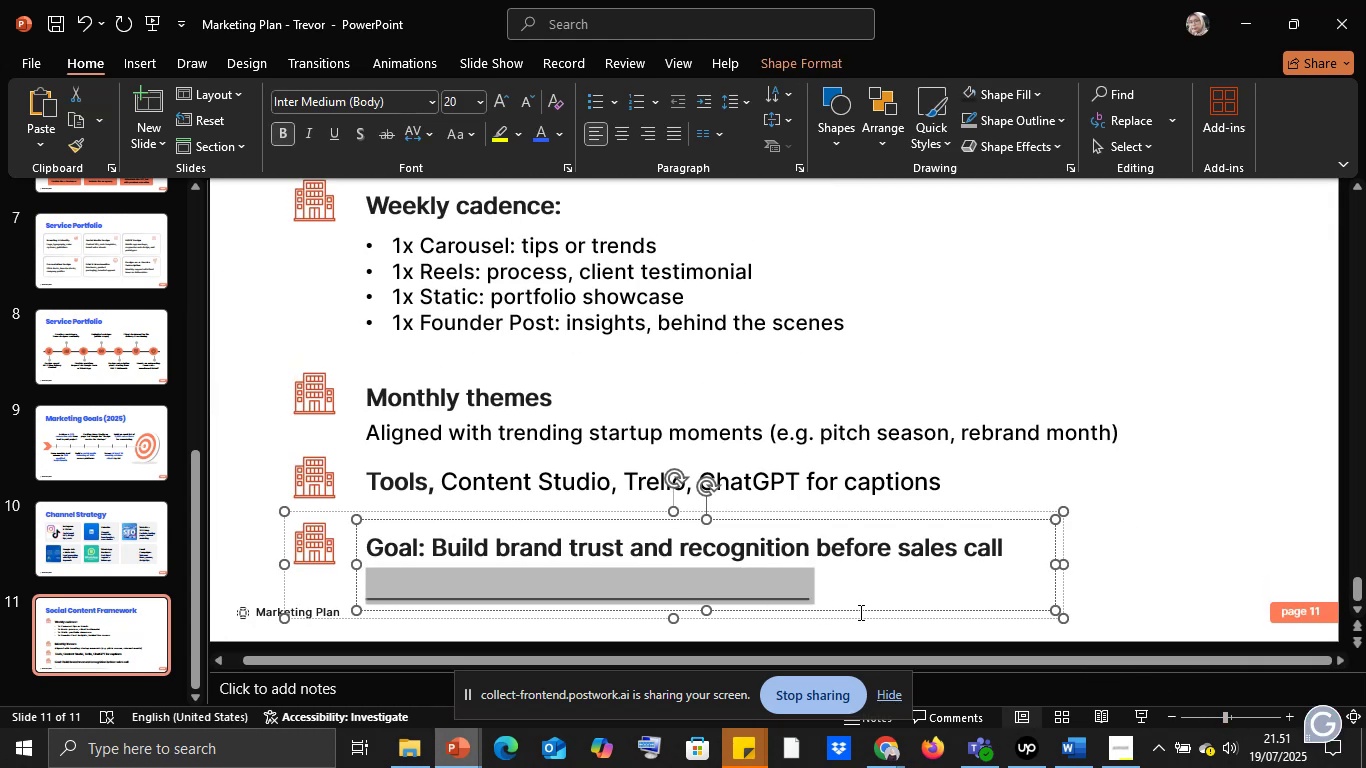 
key(Backspace)
 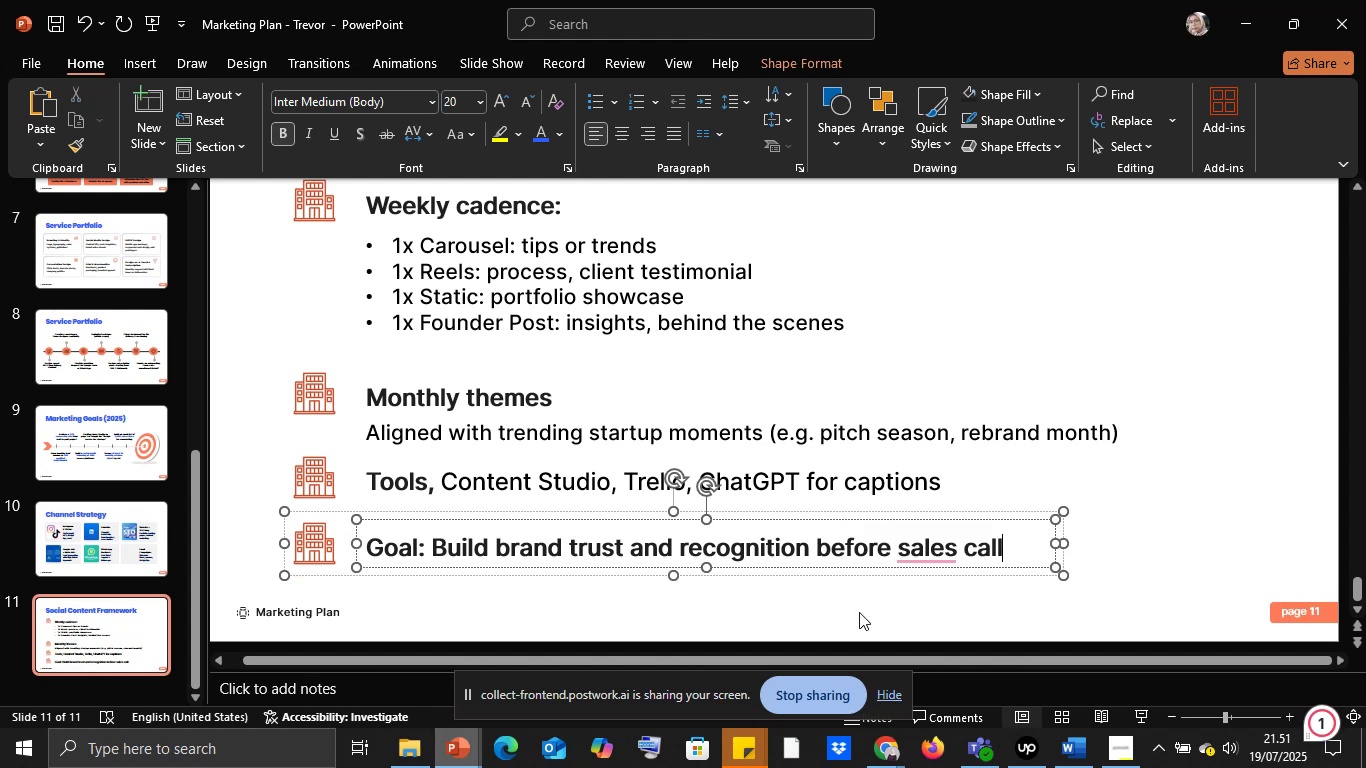 
hold_key(key=ShiftLeft, duration=1.52)
left_click([501, 487])
 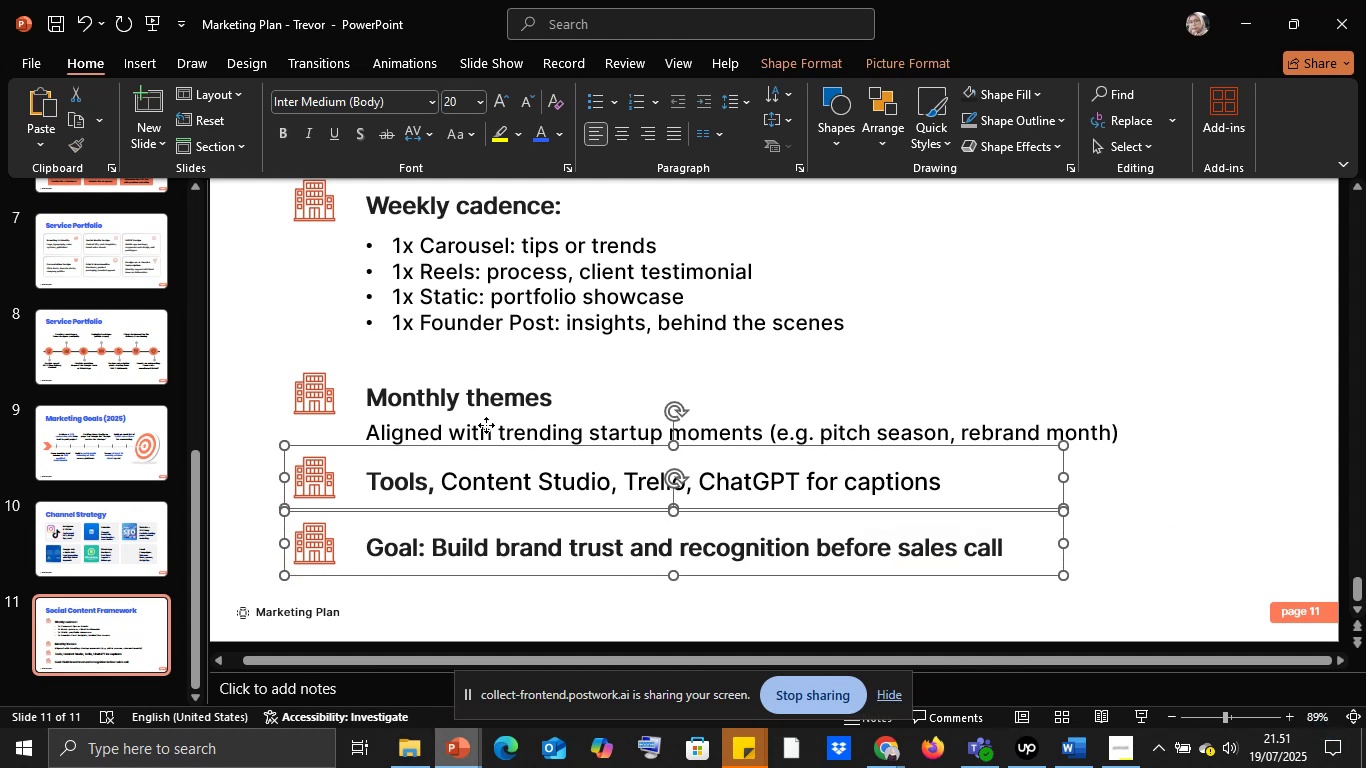 
double_click([486, 425])
 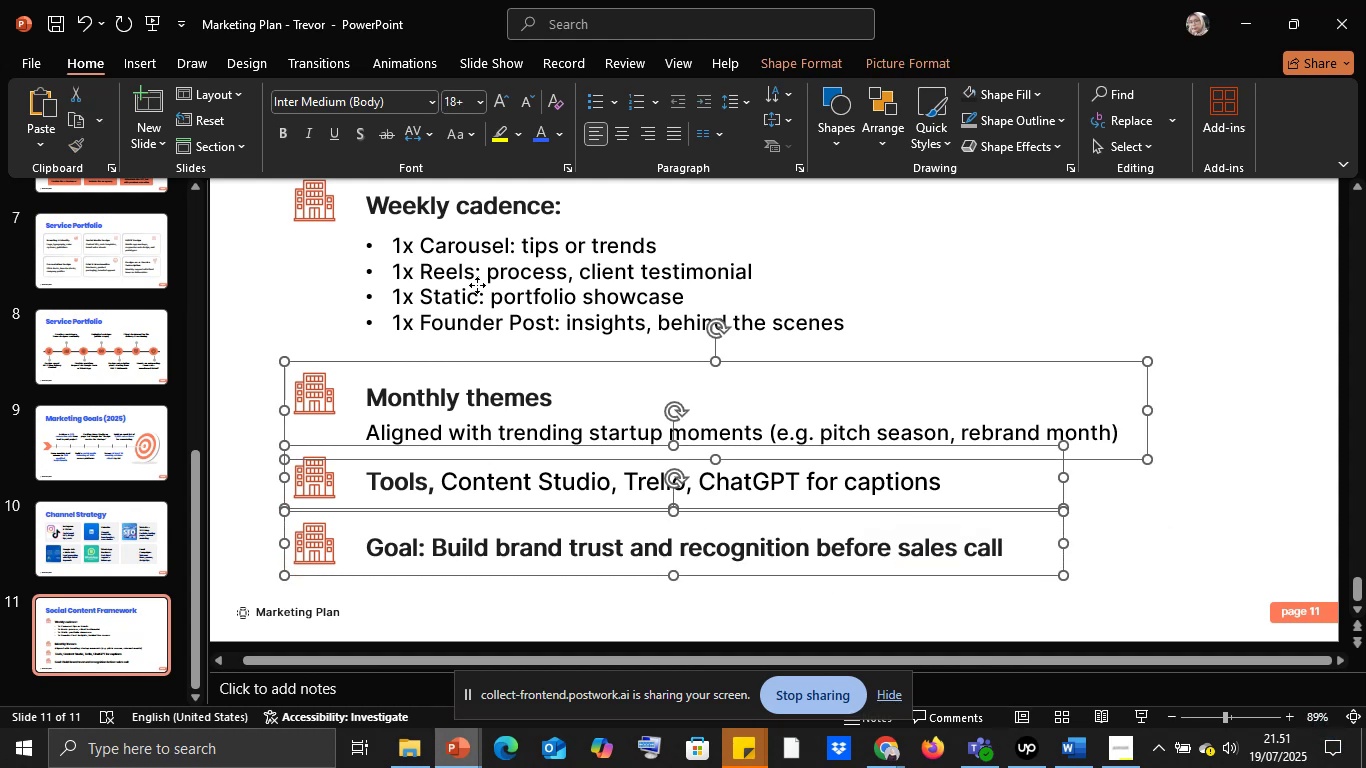 
triple_click([477, 285])
 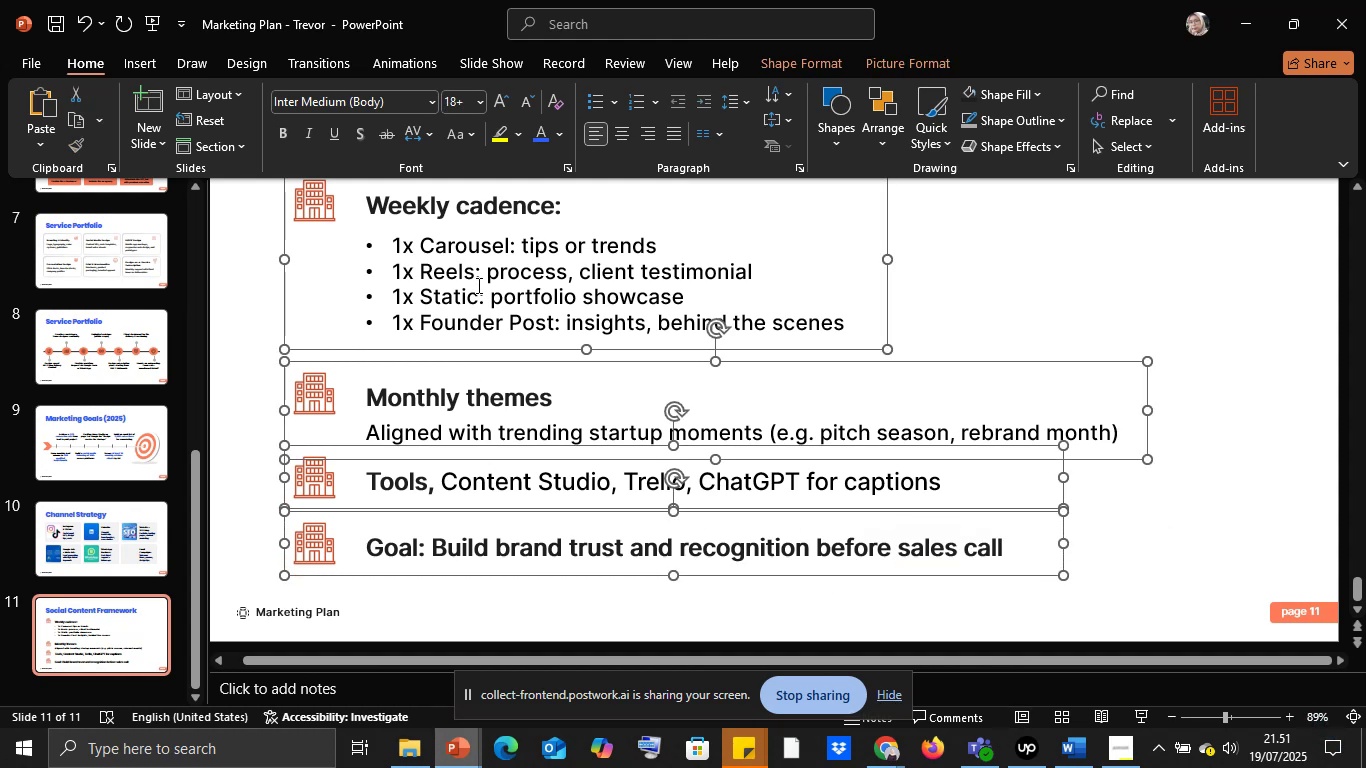 
key(Shift+ShiftLeft)
 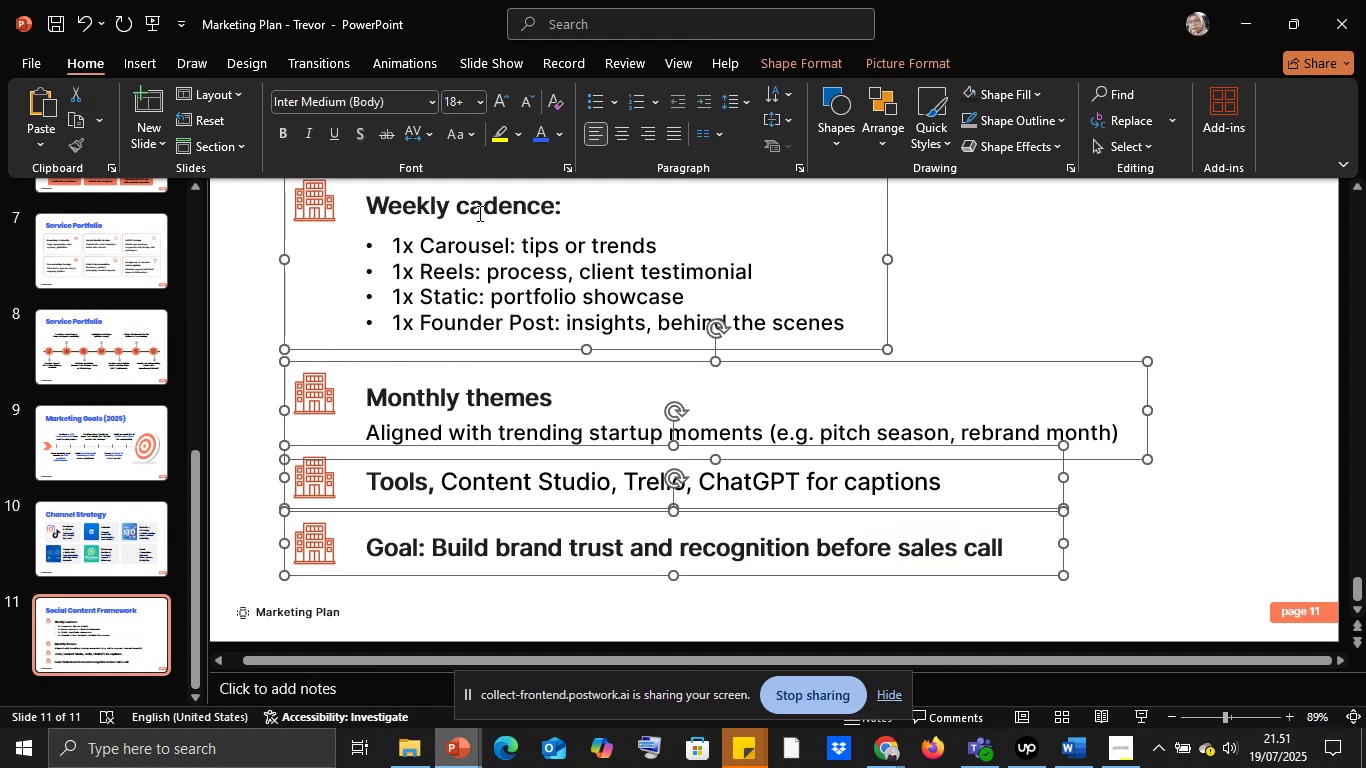 
key(Shift+ShiftLeft)
 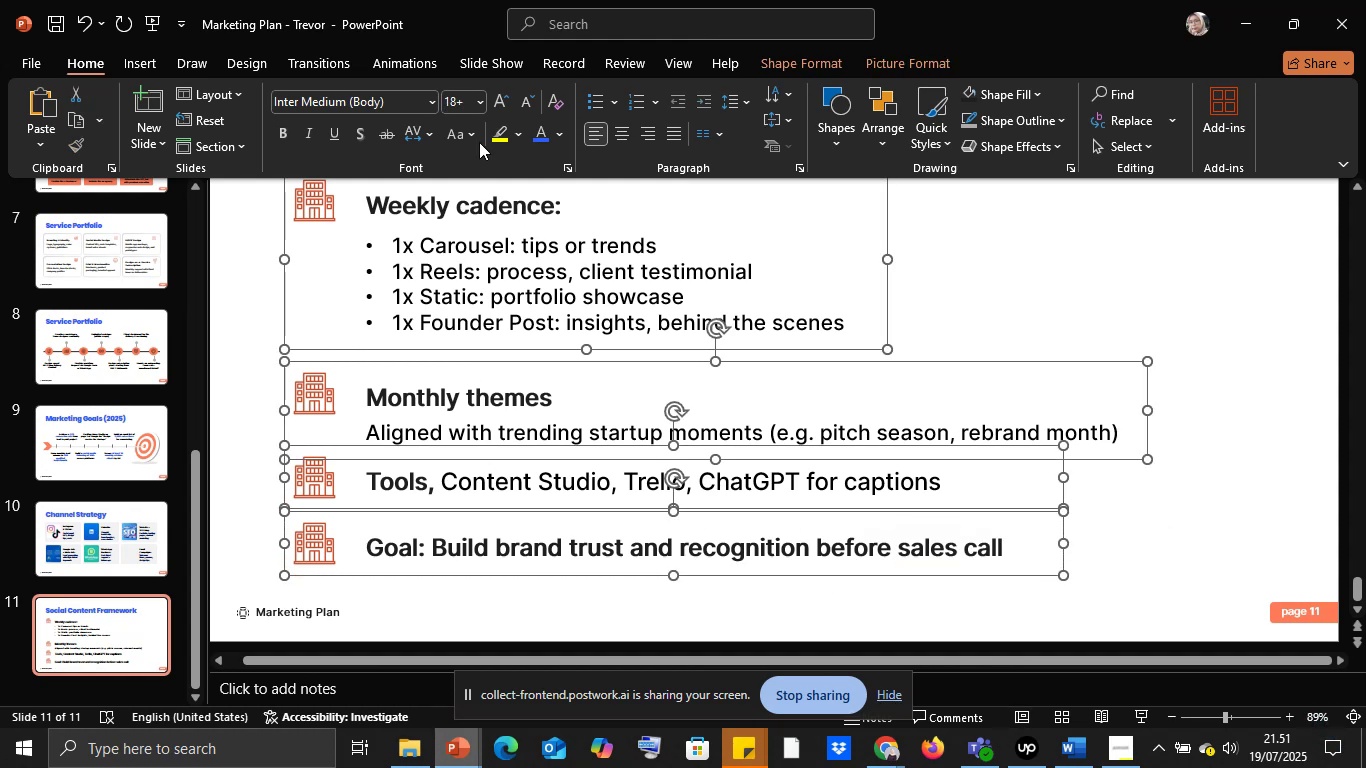 
key(Shift+ShiftLeft)
 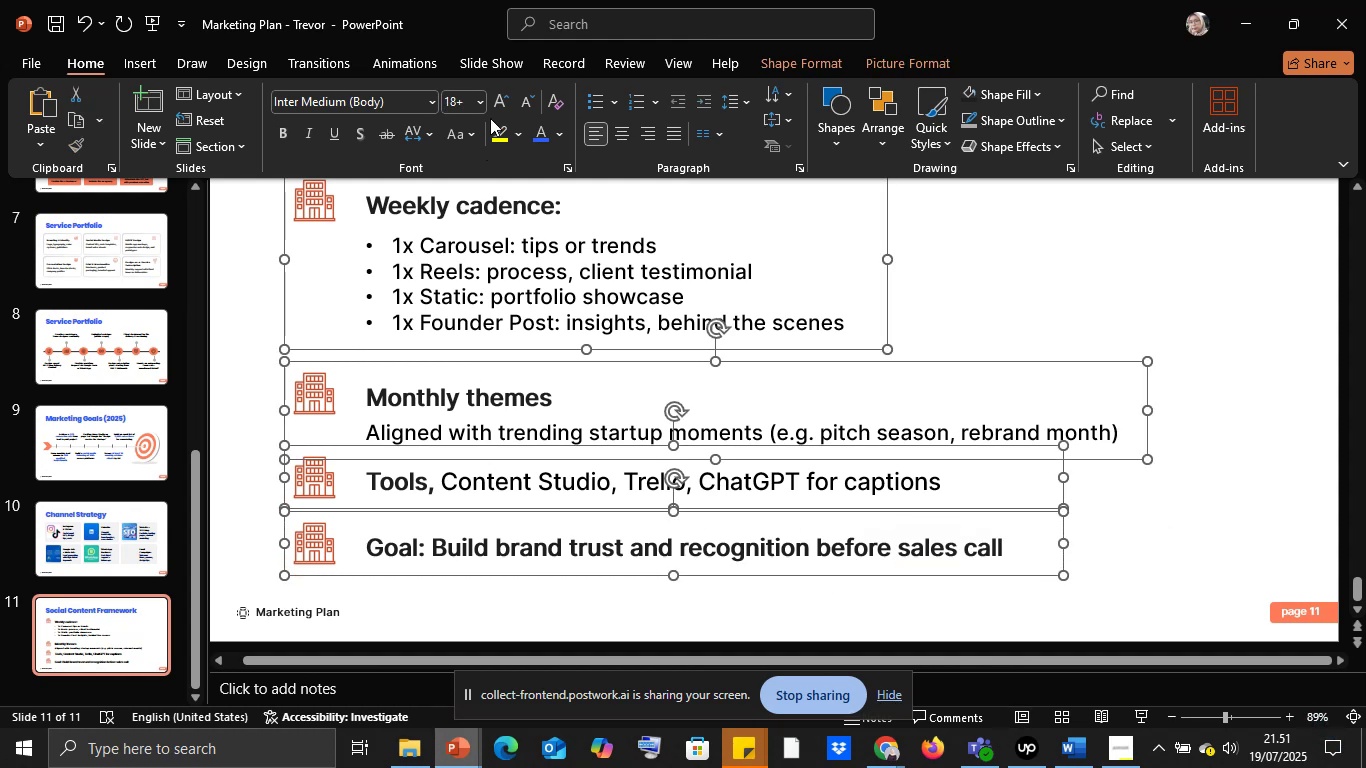 
key(Shift+ShiftLeft)
 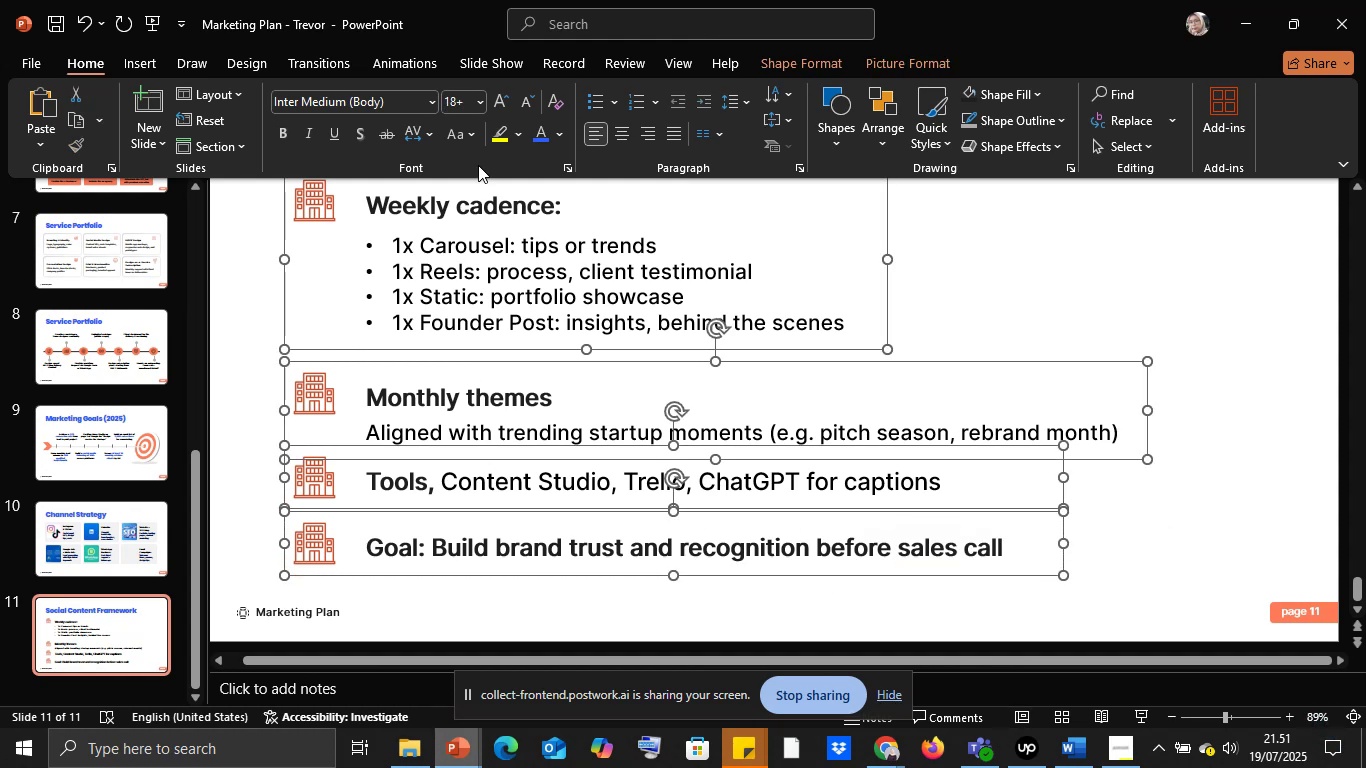 
key(Shift+ShiftLeft)
 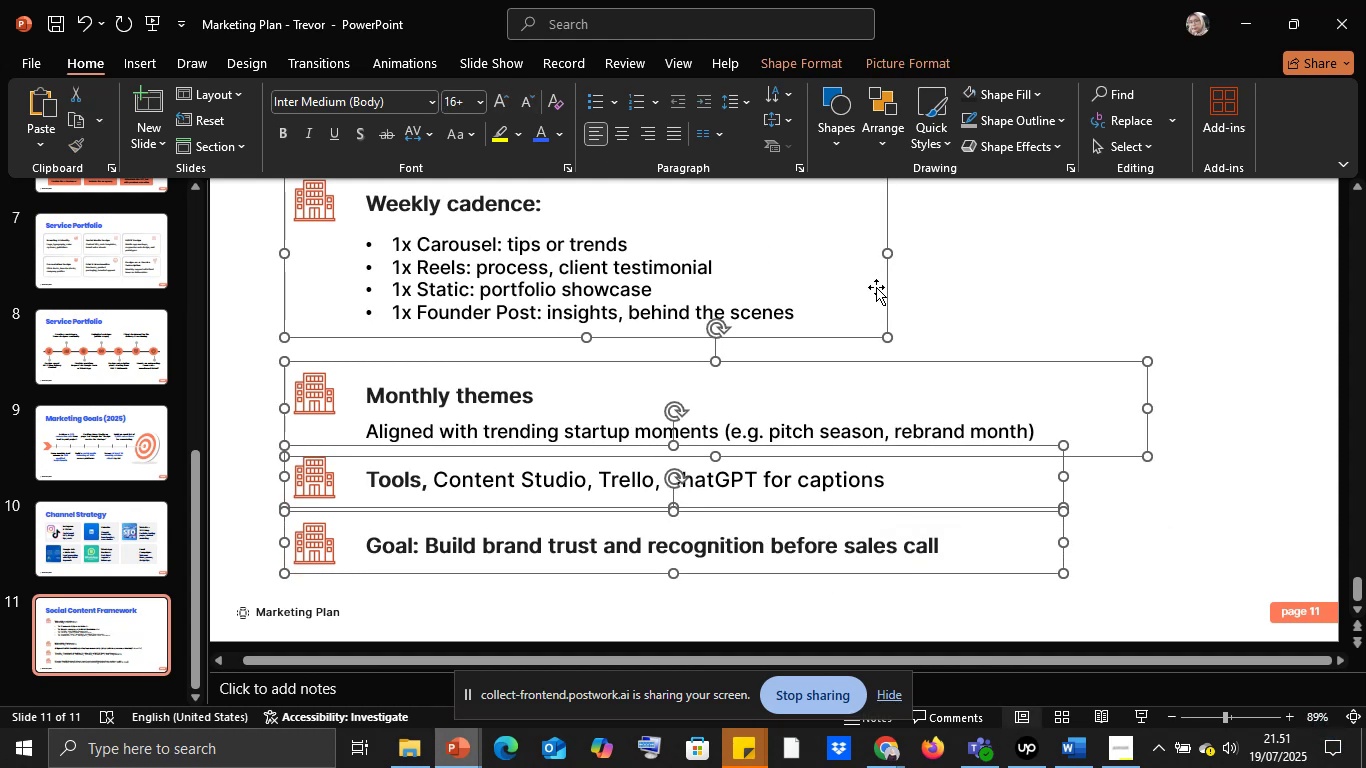 
left_click([1010, 285])
 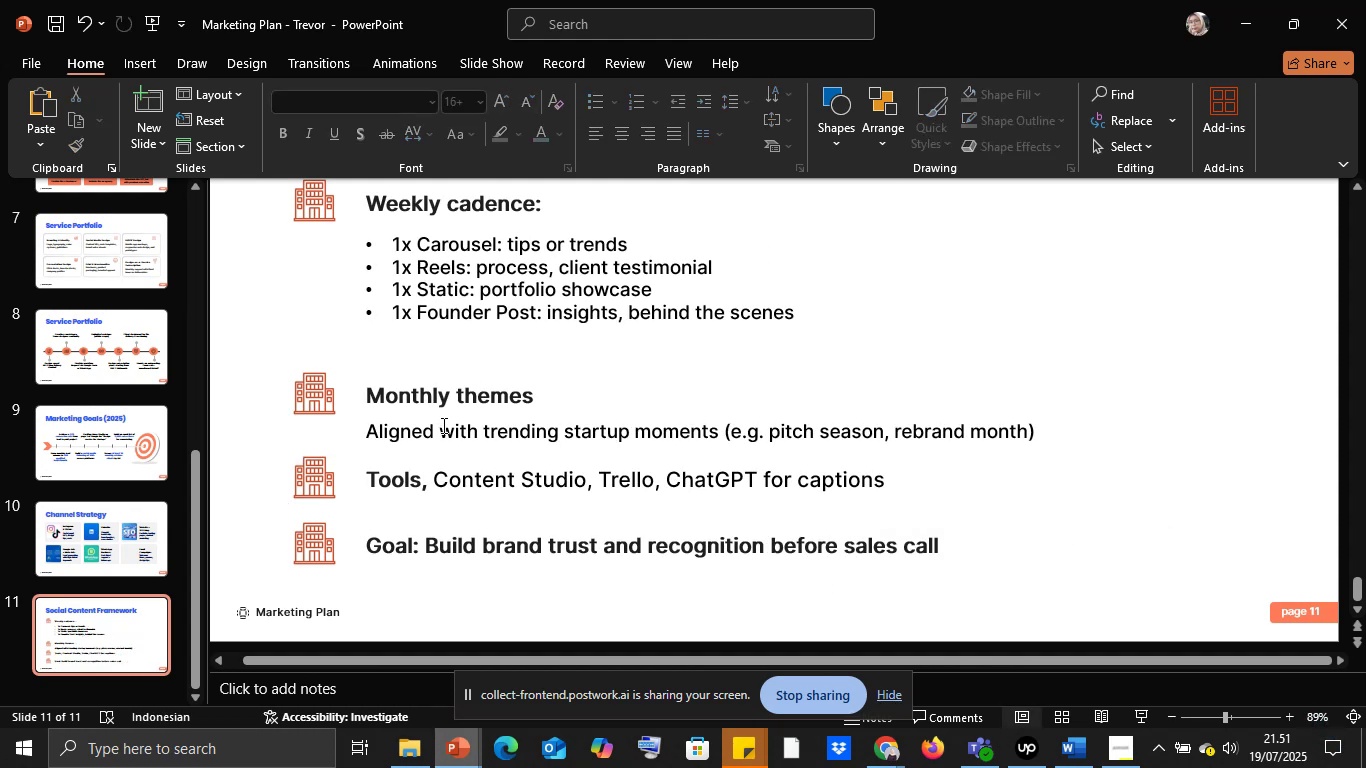 
left_click([442, 425])
 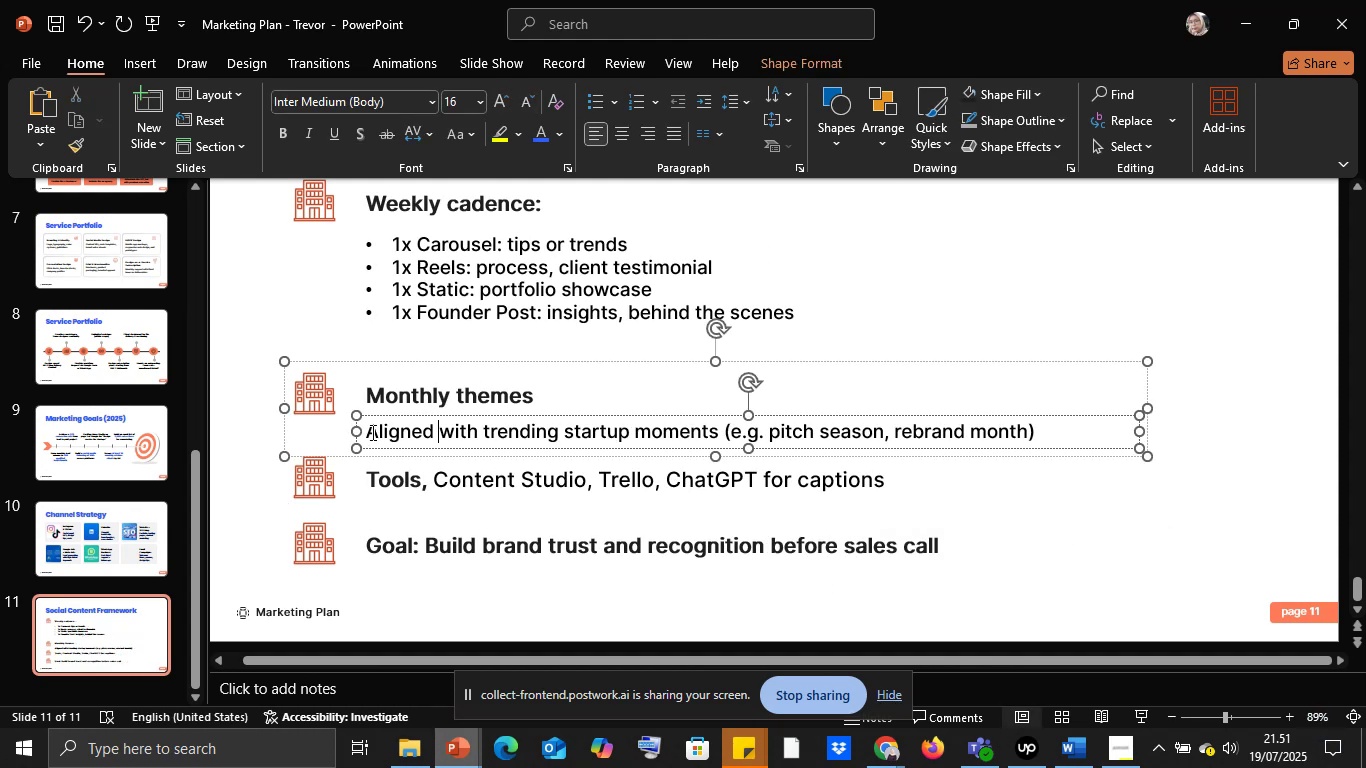 
left_click([371, 432])
 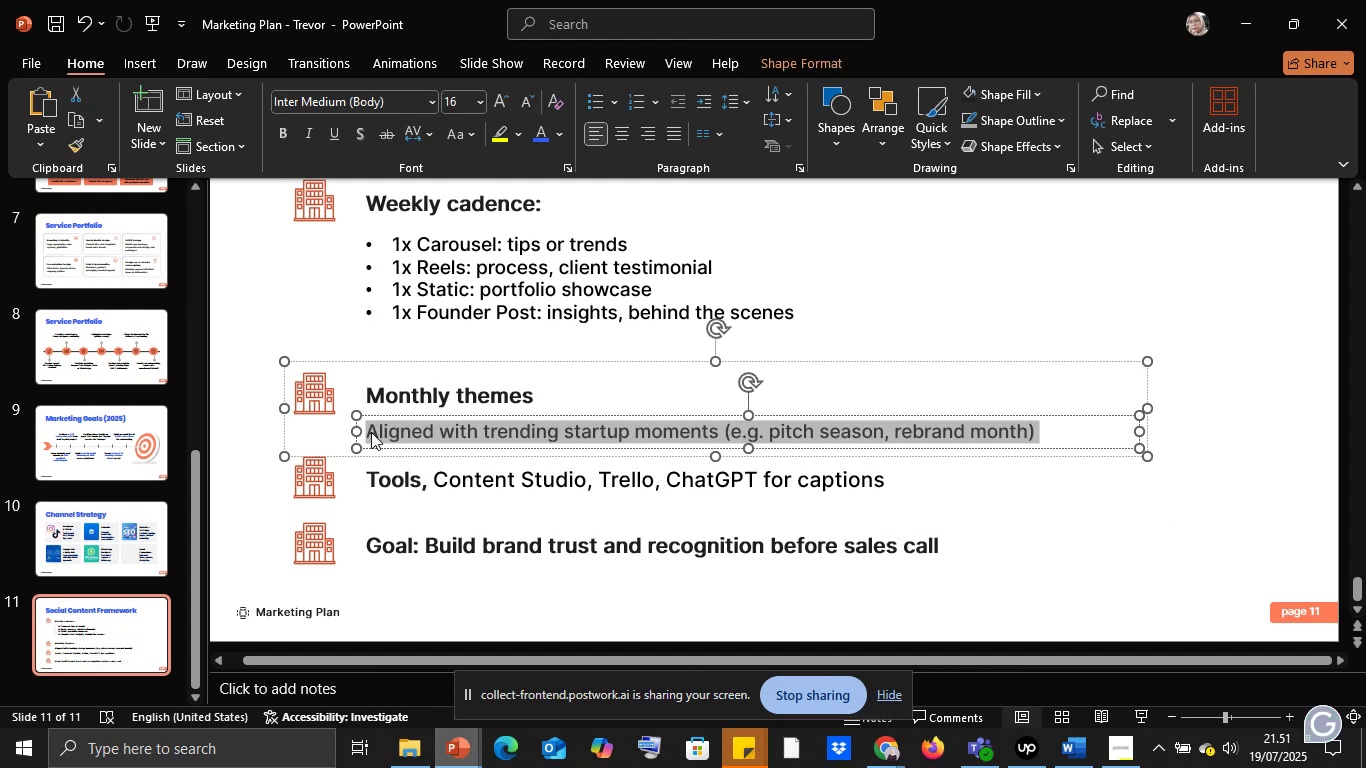 
key(Control+A)
 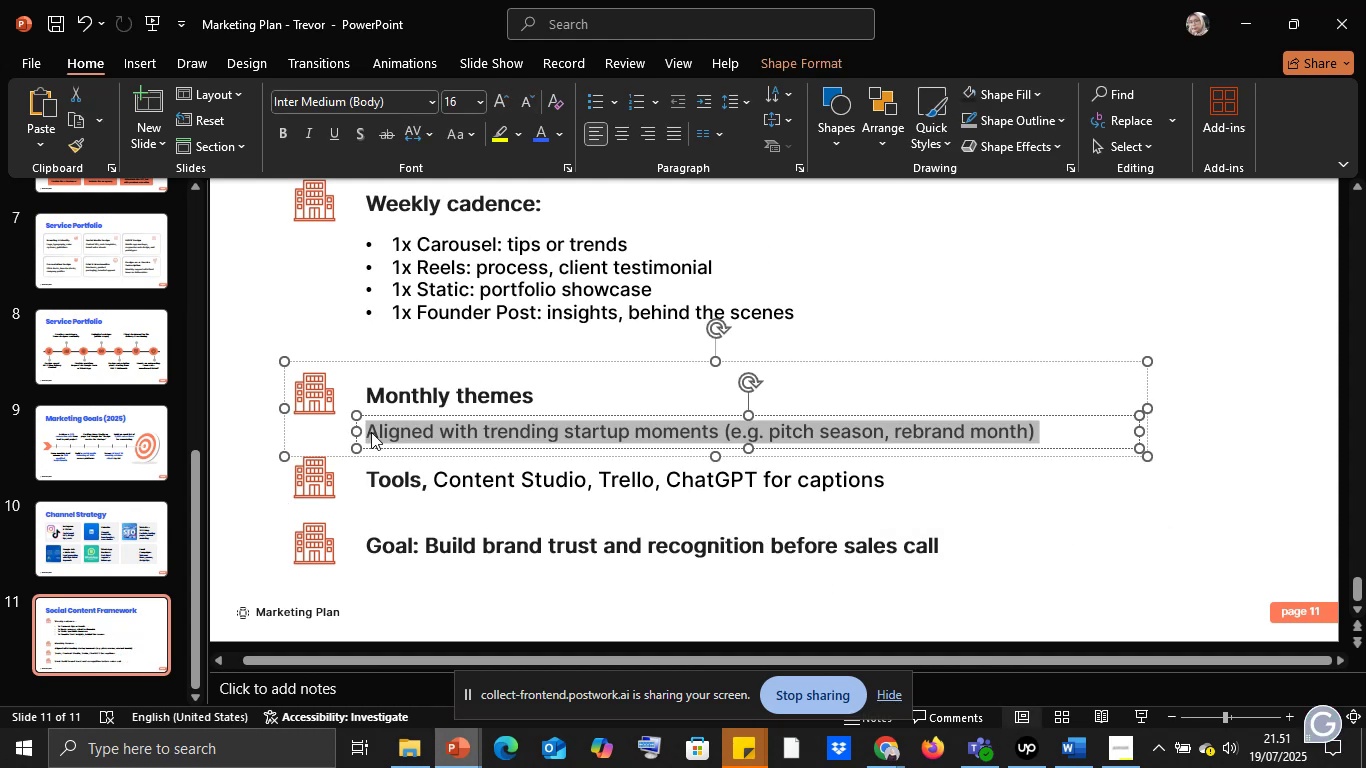 
key(Control+X)
 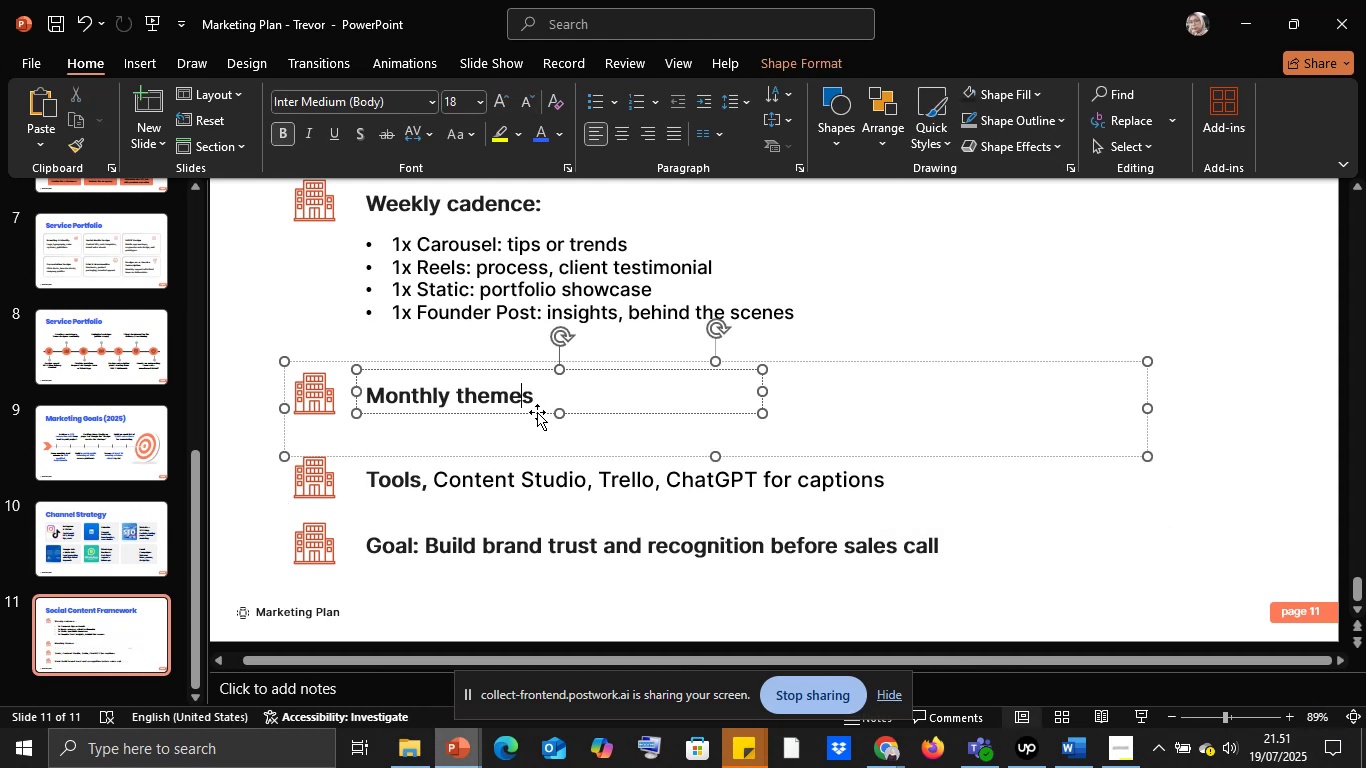 
left_click([535, 424])
 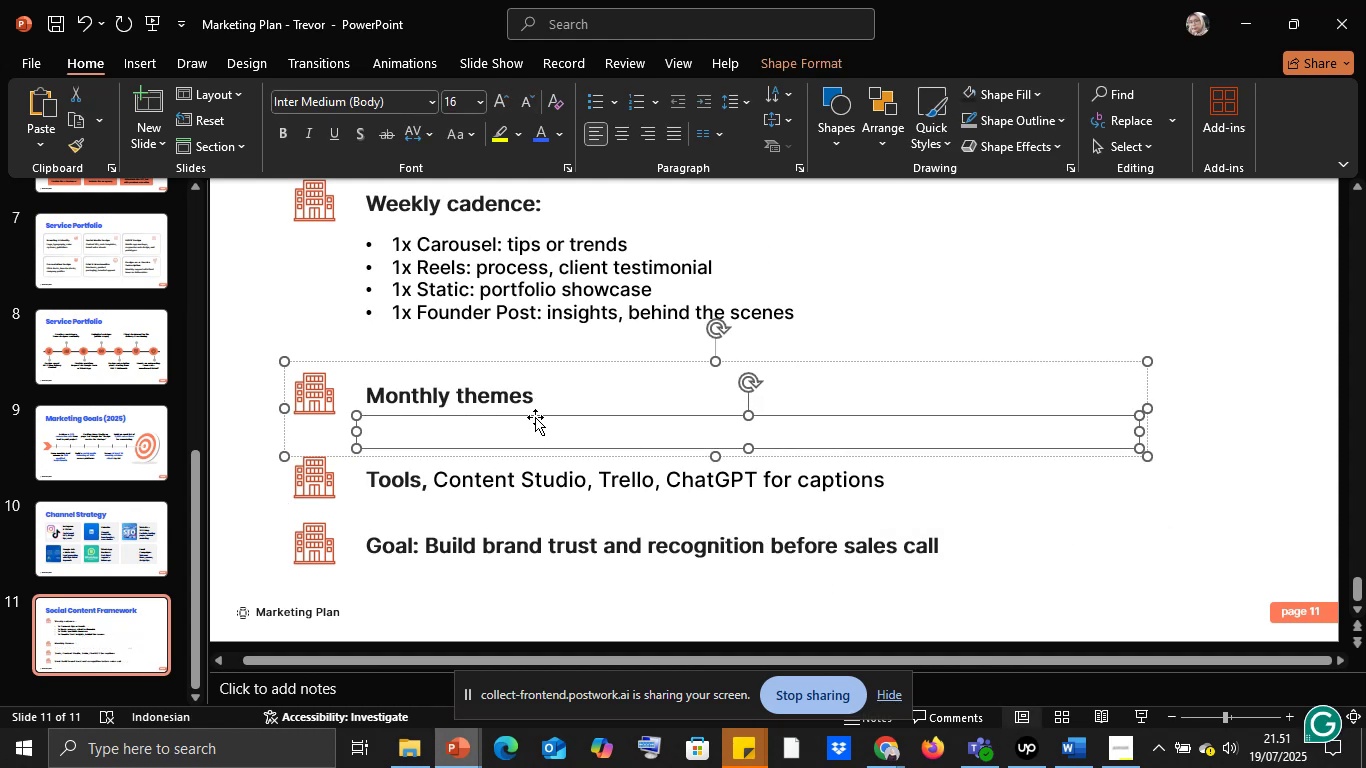 
left_click([535, 417])
 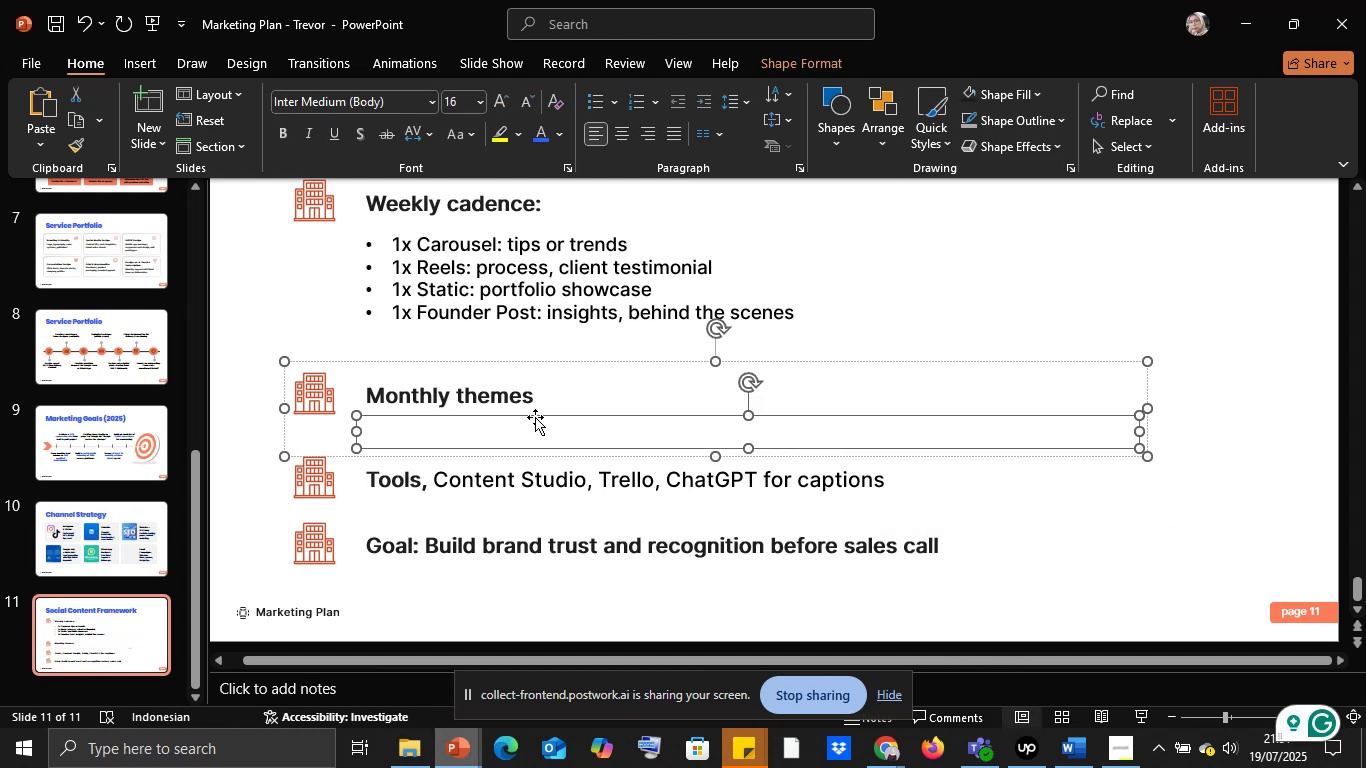 
key(Delete)
 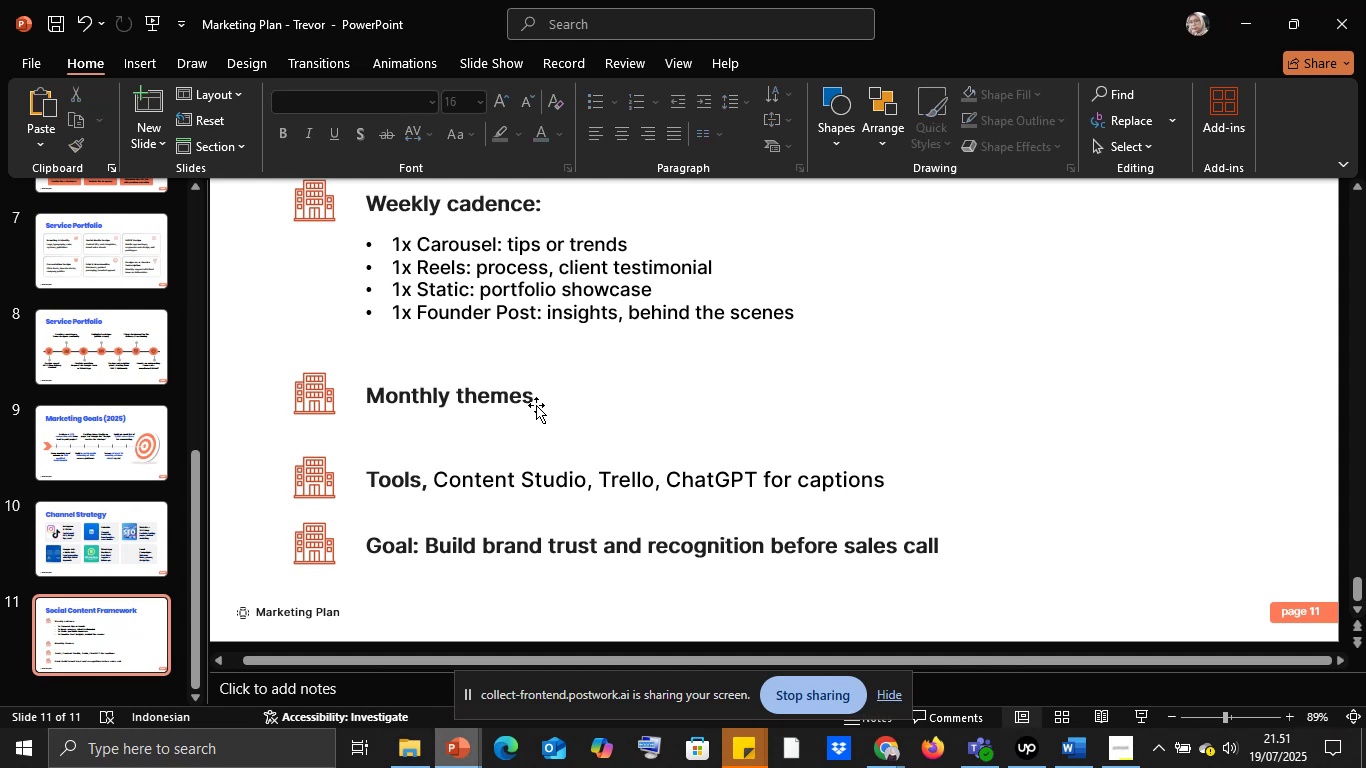 
left_click([532, 393])
 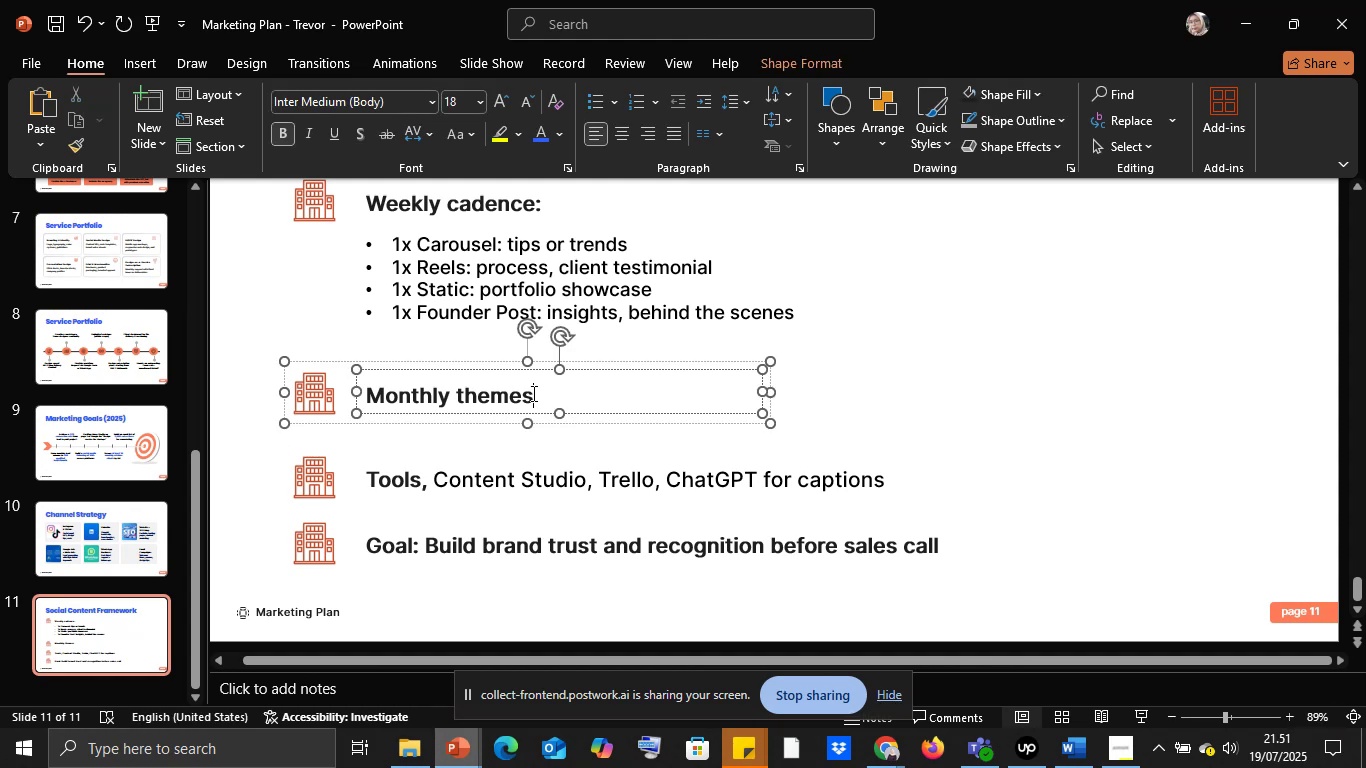 
key(Space)
 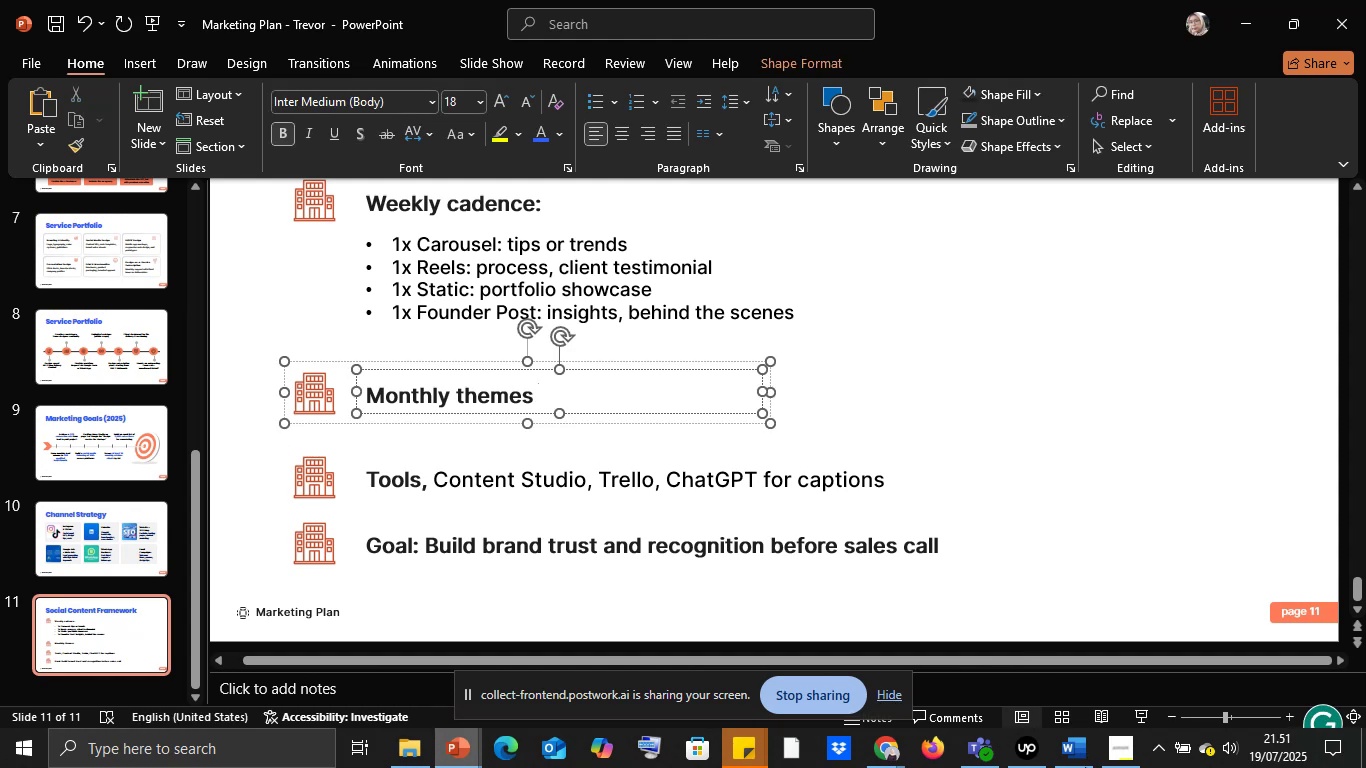 
left_click([1085, 767])
 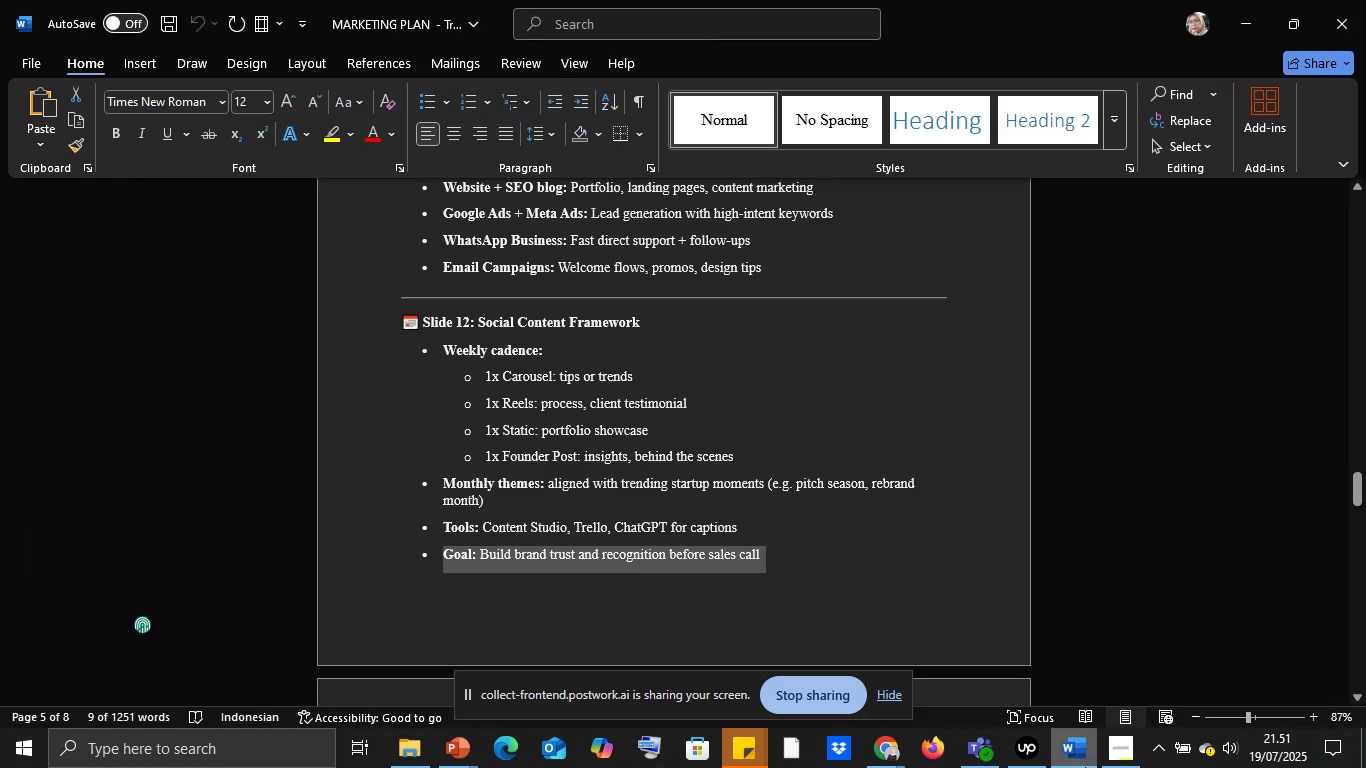 
left_click([1085, 767])
 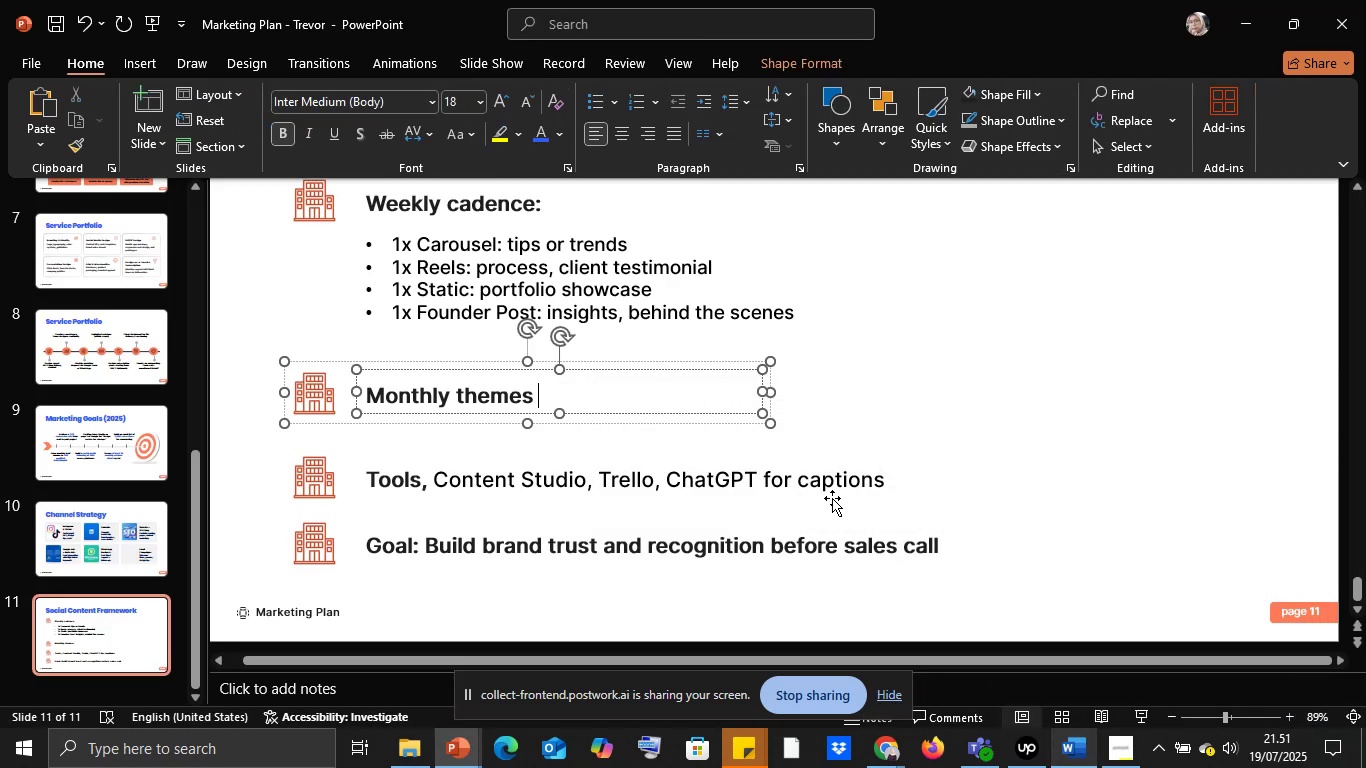 
key(Backspace)
 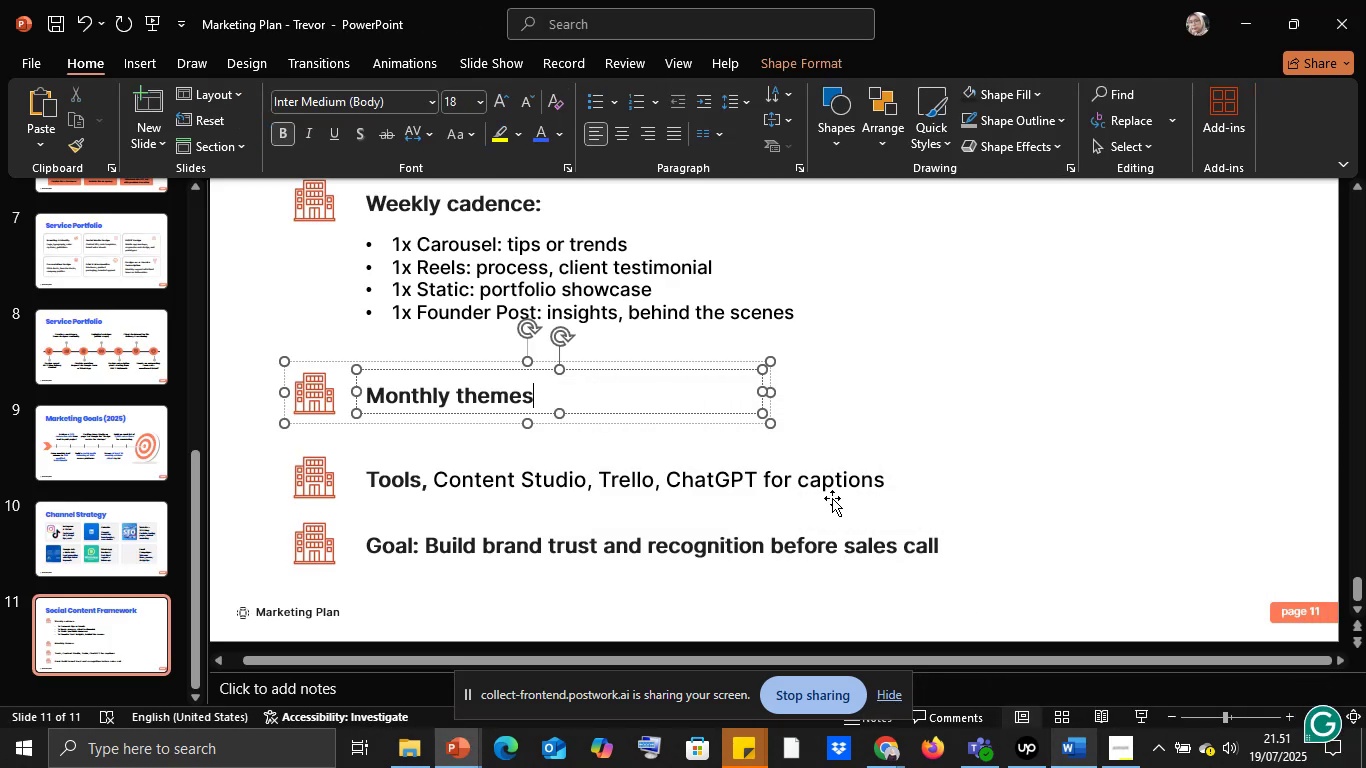 
key(Shift+Semicolon)
 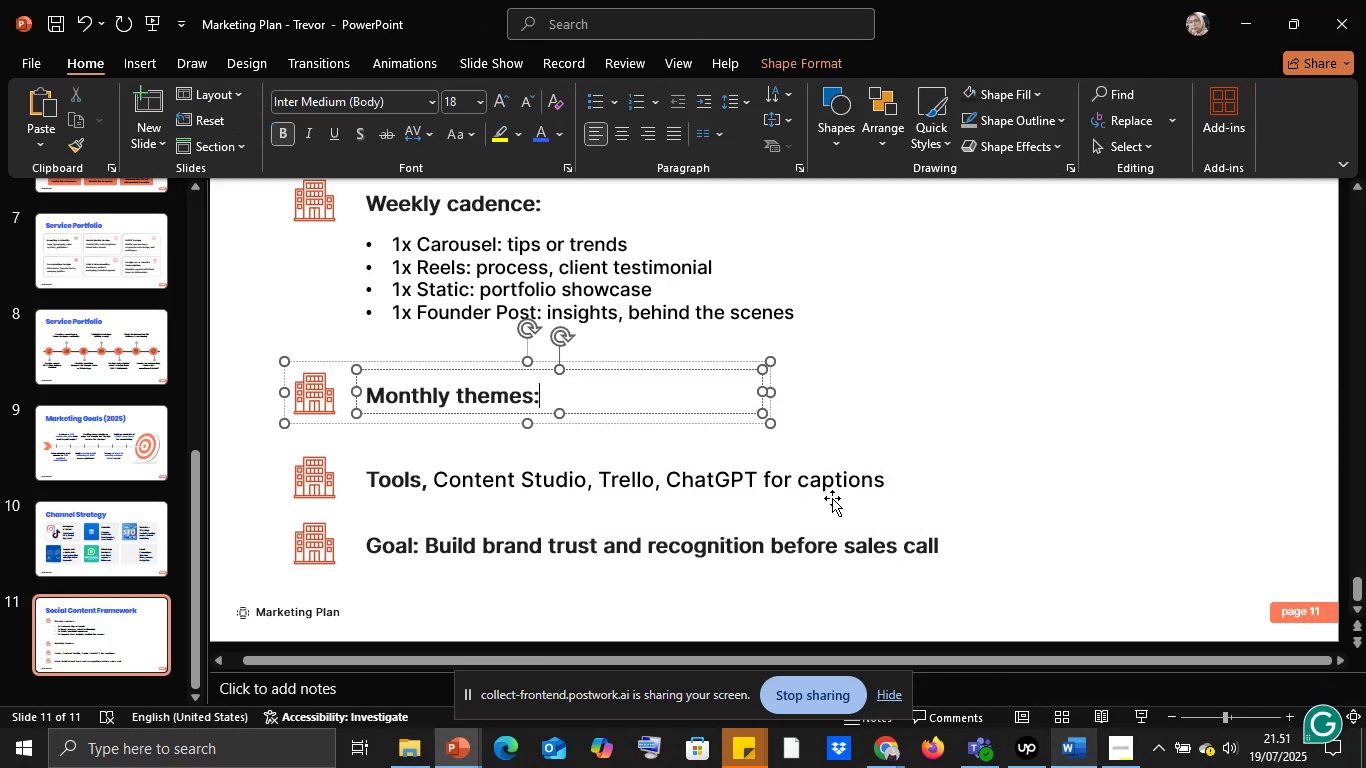 
key(Space)
 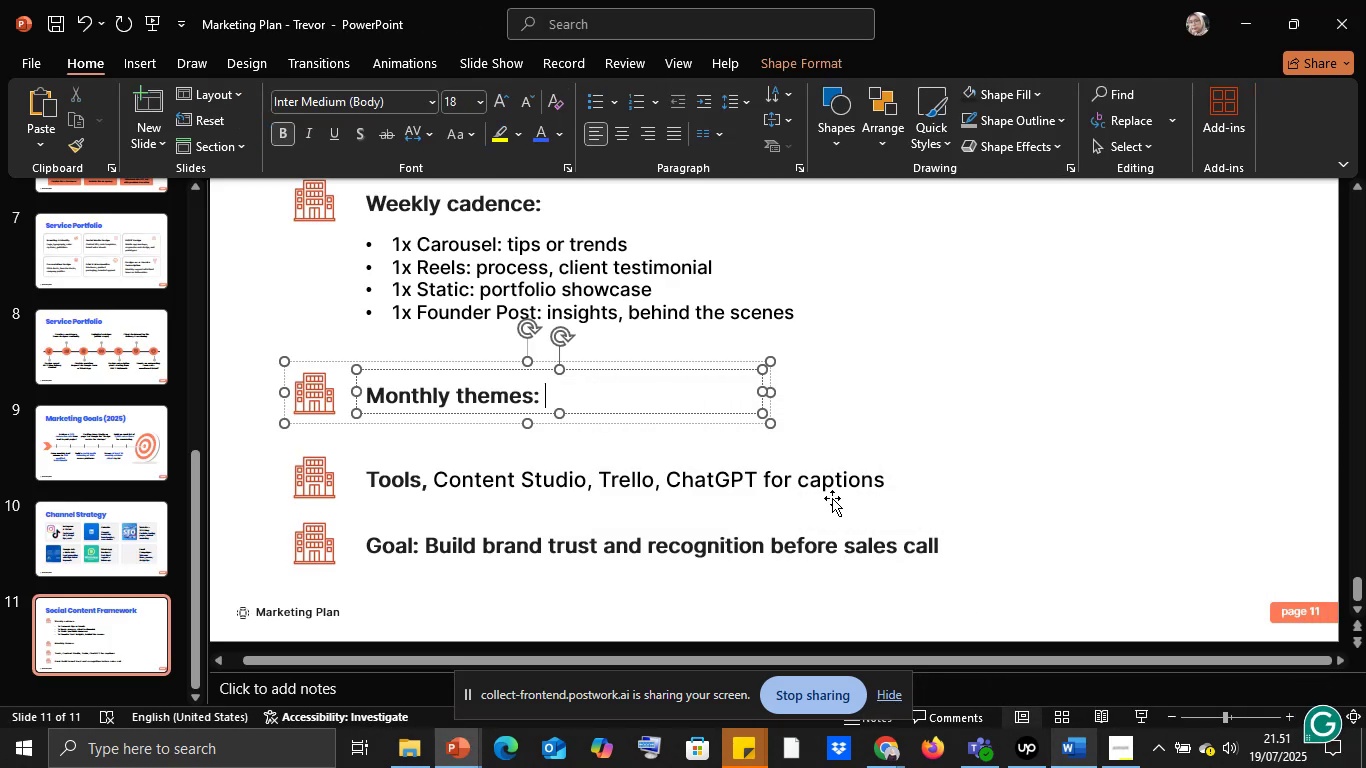 
key(Control+V)
 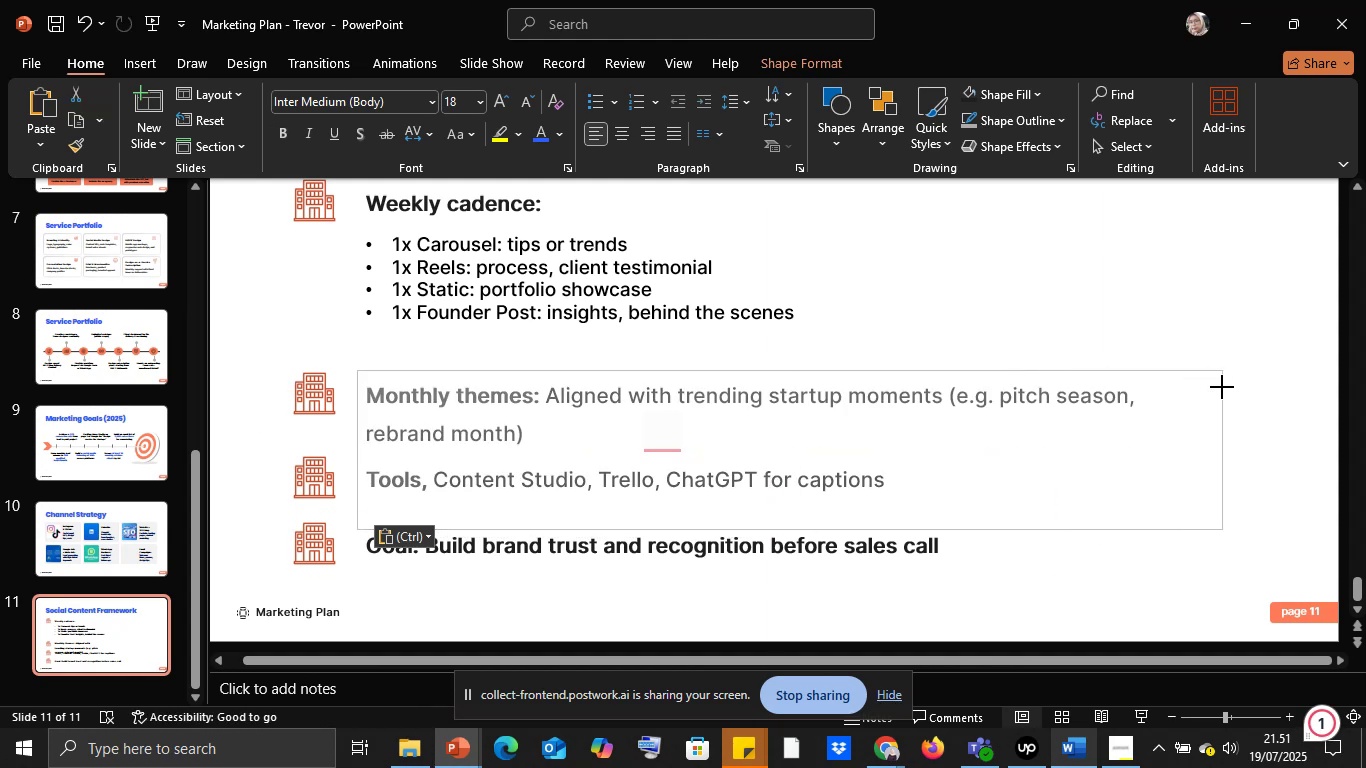 
wait(7.56)
 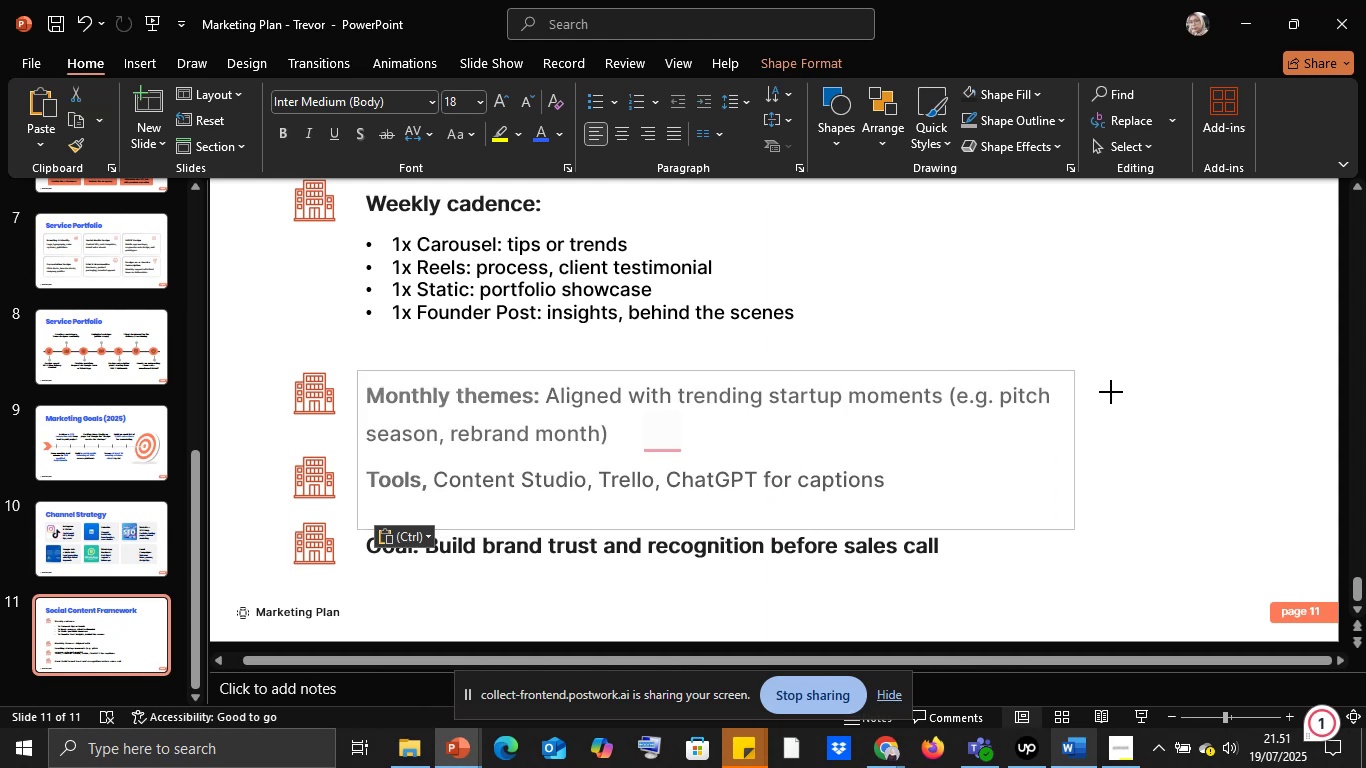 
hold_key(key=ShiftLeft, duration=1.43)
left_click([488, 554])
 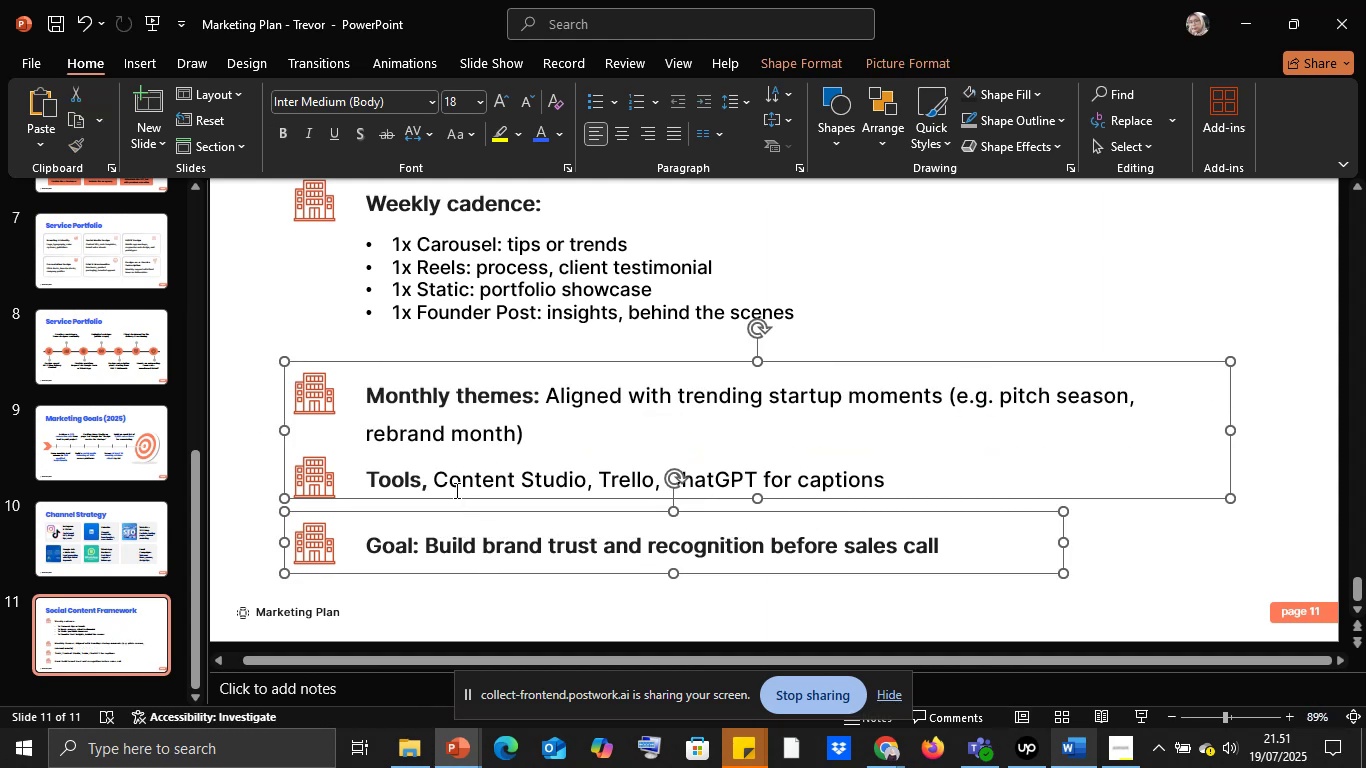 
double_click([455, 490])
 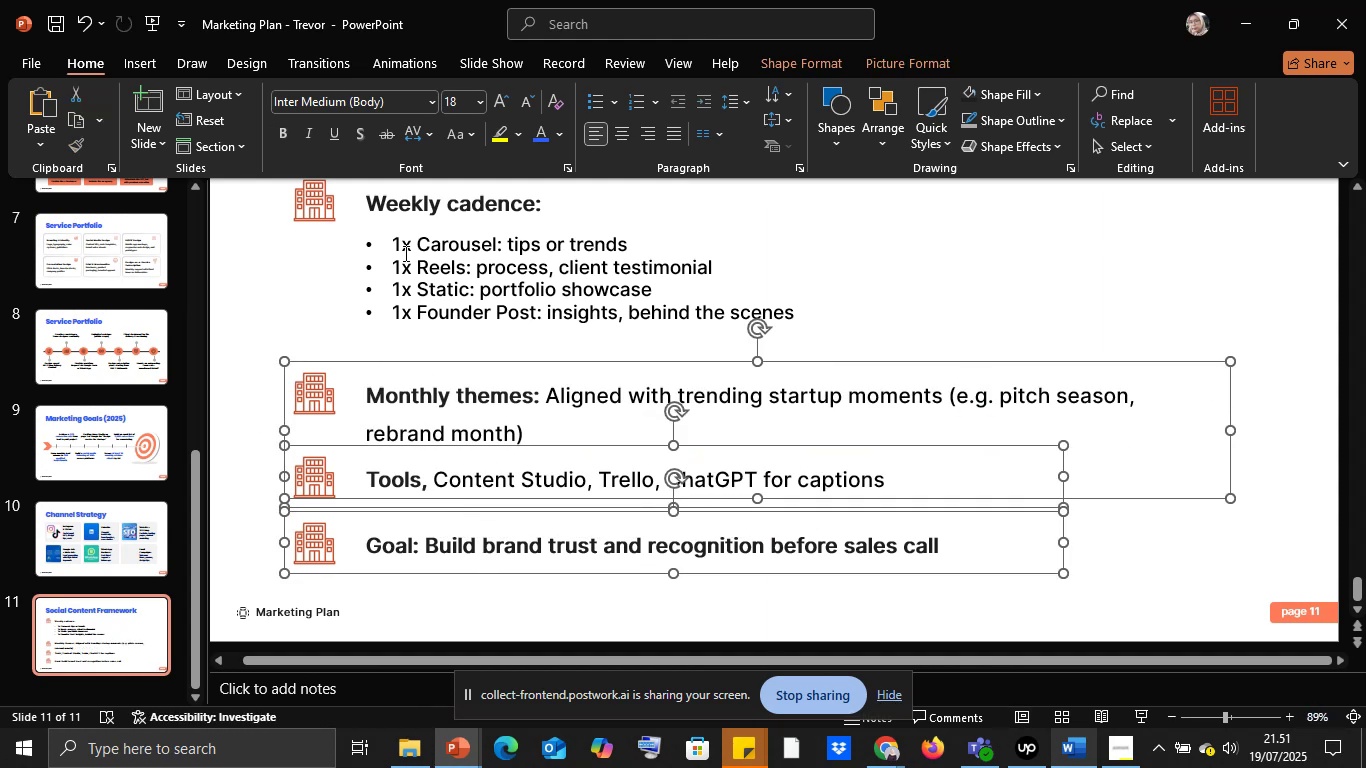 
hold_key(key=ShiftLeft, duration=0.94)
left_click([404, 231])
 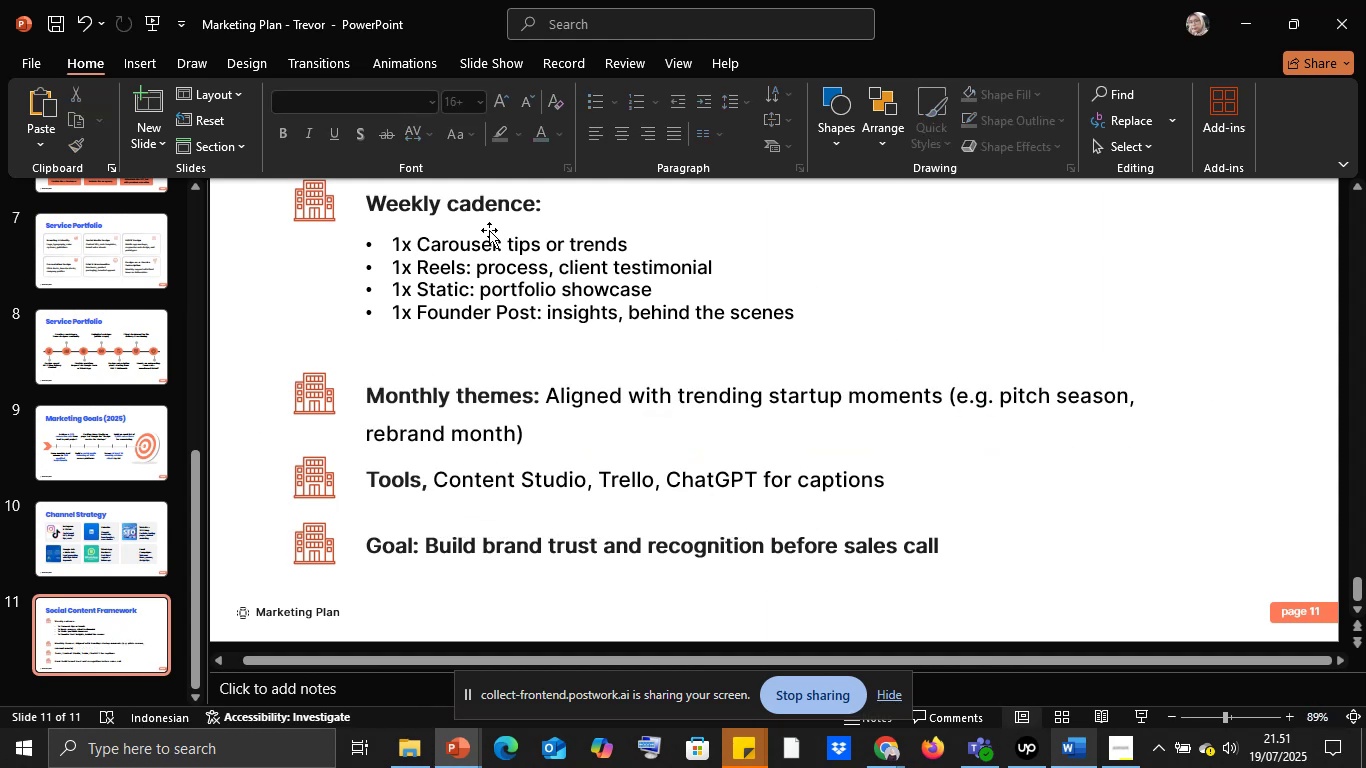 
left_click([474, 203])
 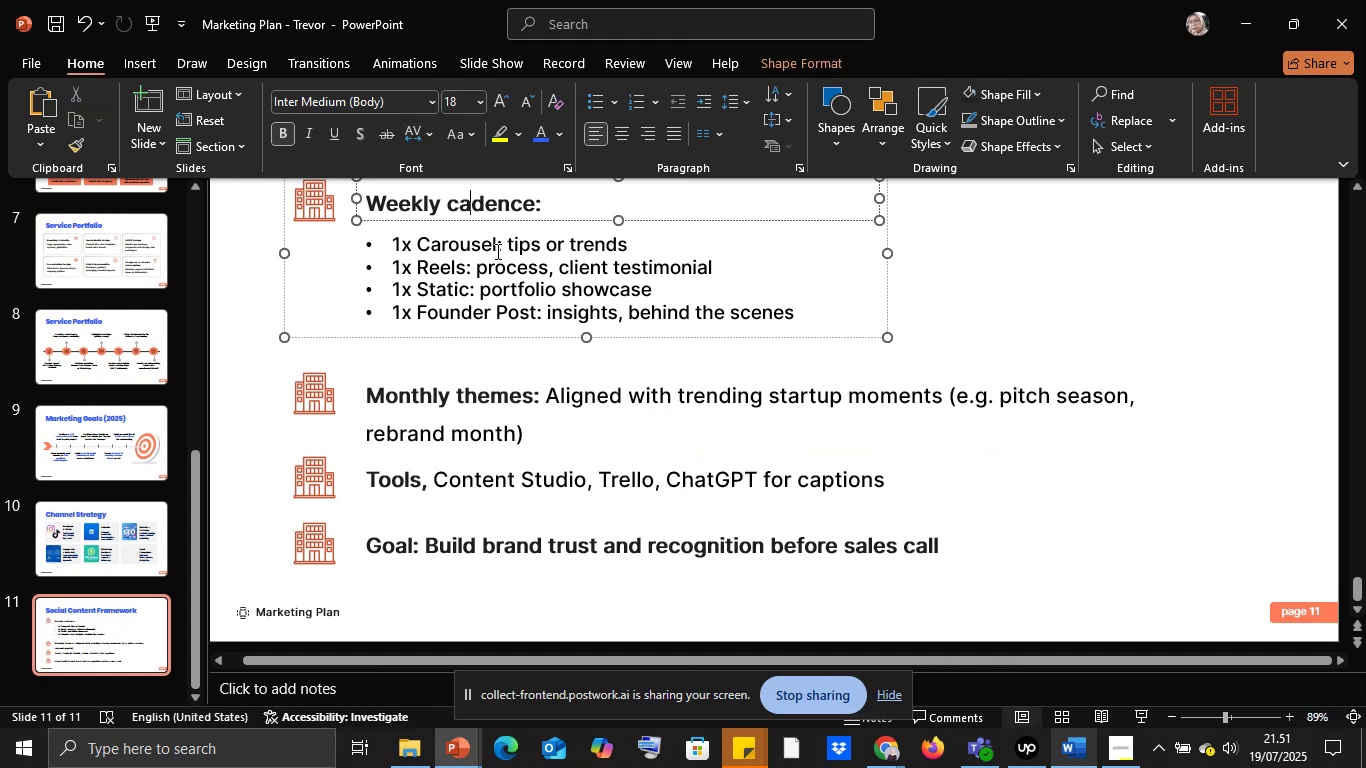 
left_click([496, 251])
 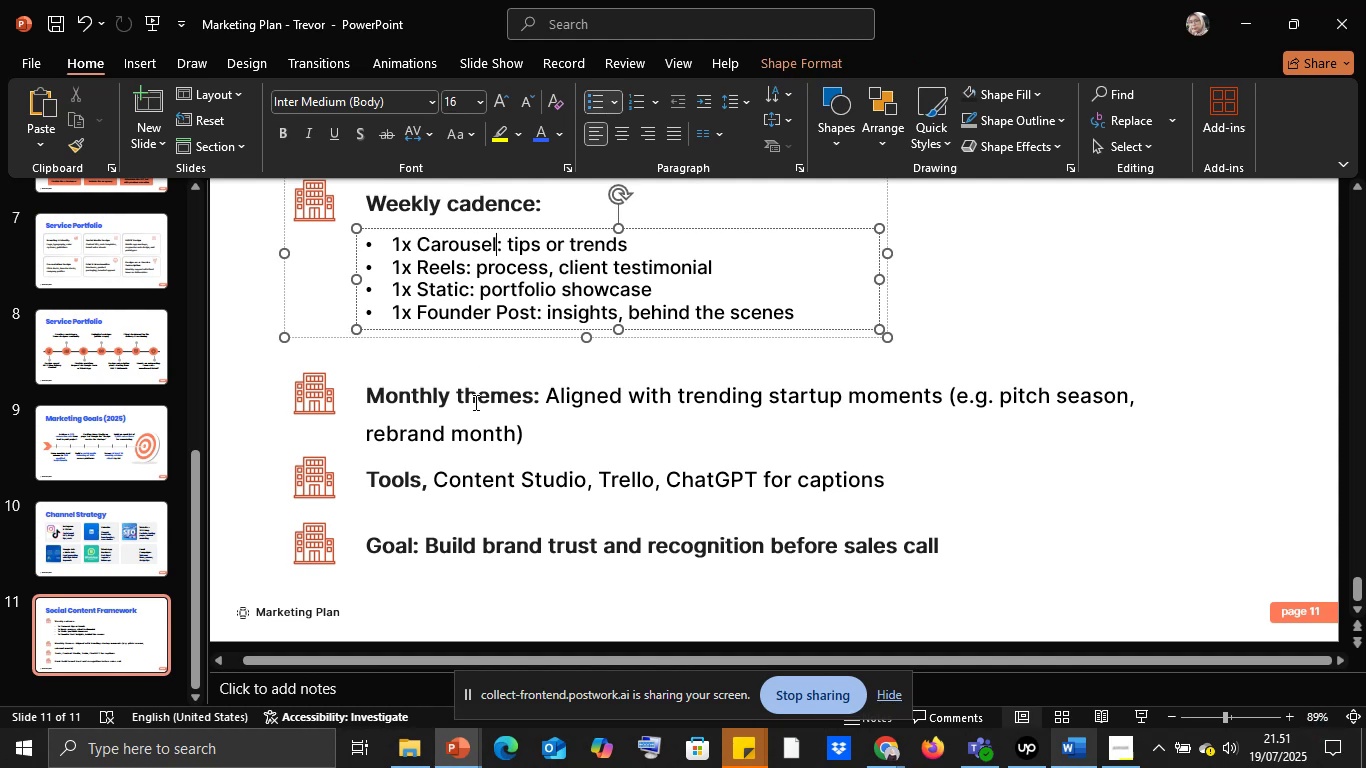 
left_click([474, 402])
 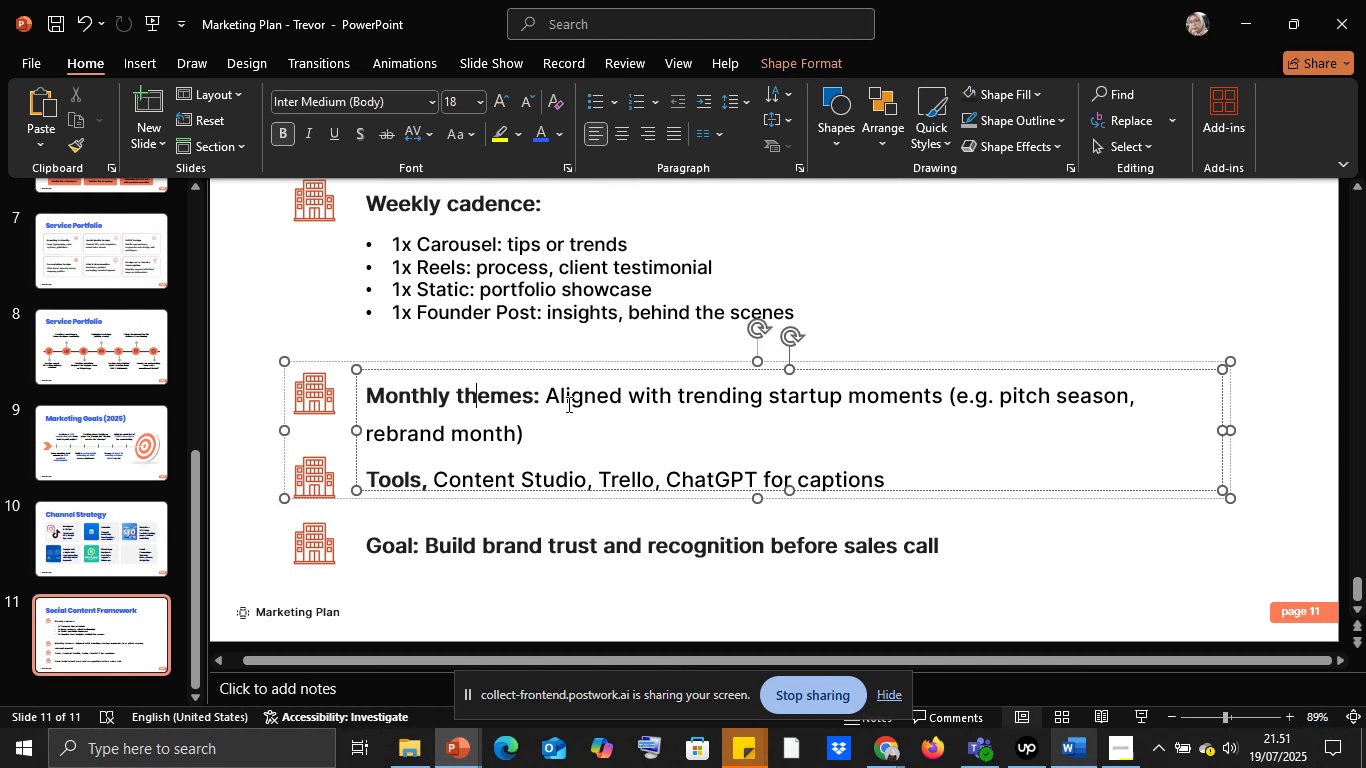 
left_click([567, 404])
 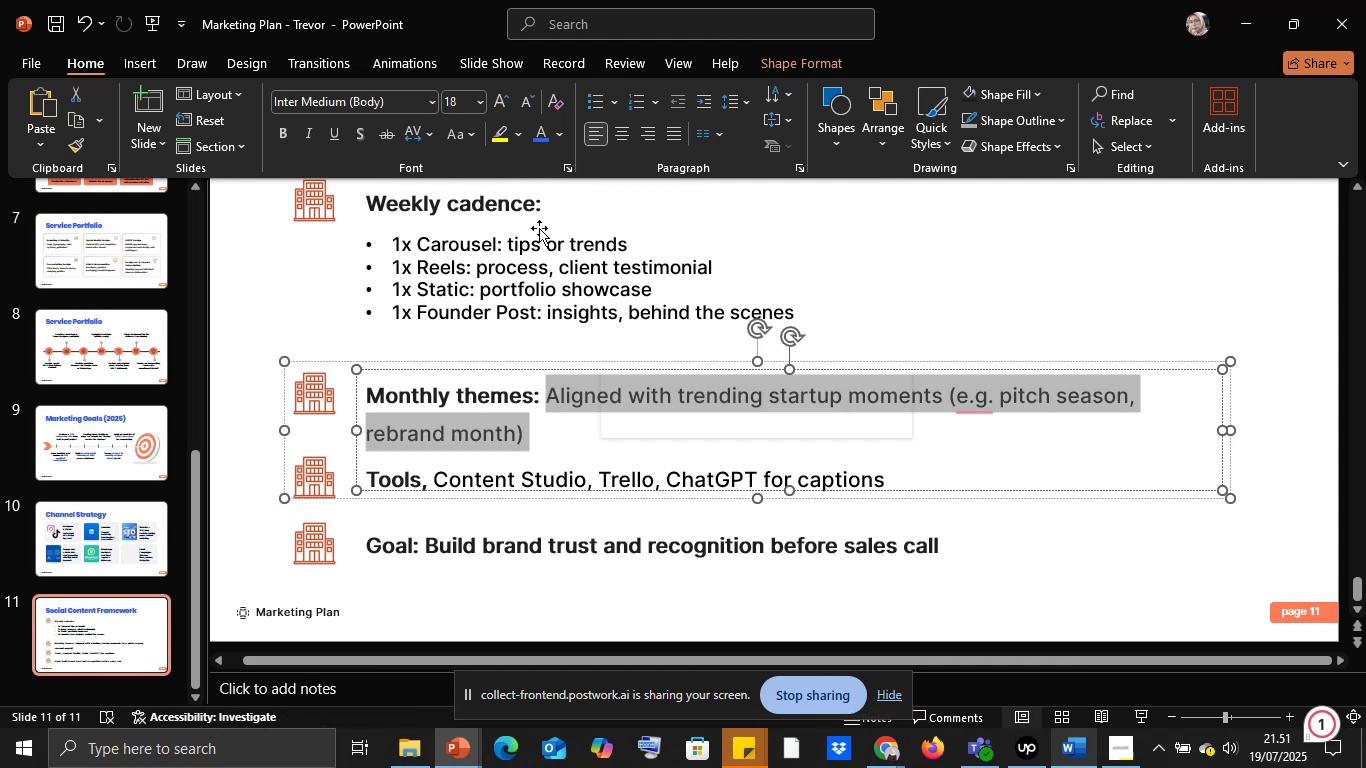 
left_click([532, 97])
 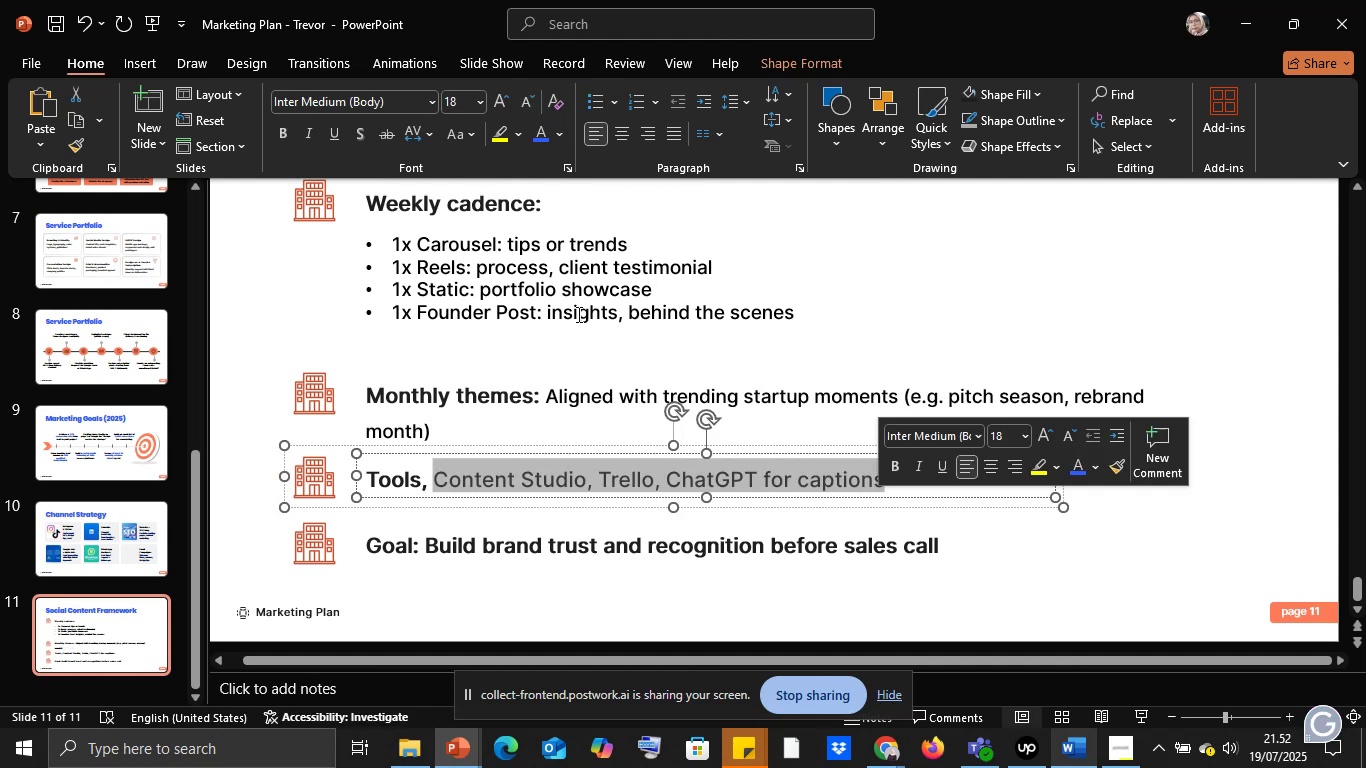 
wait(5.17)
 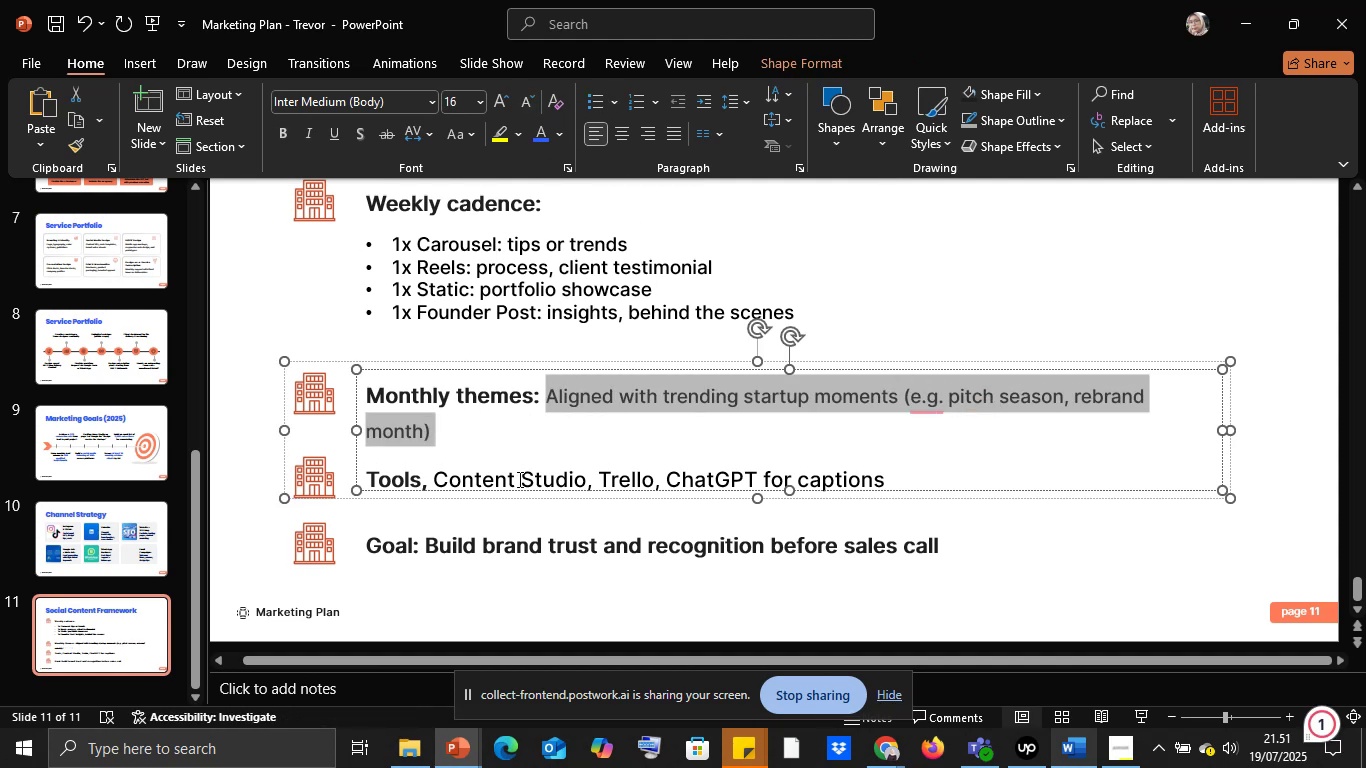 
left_click([533, 93])
 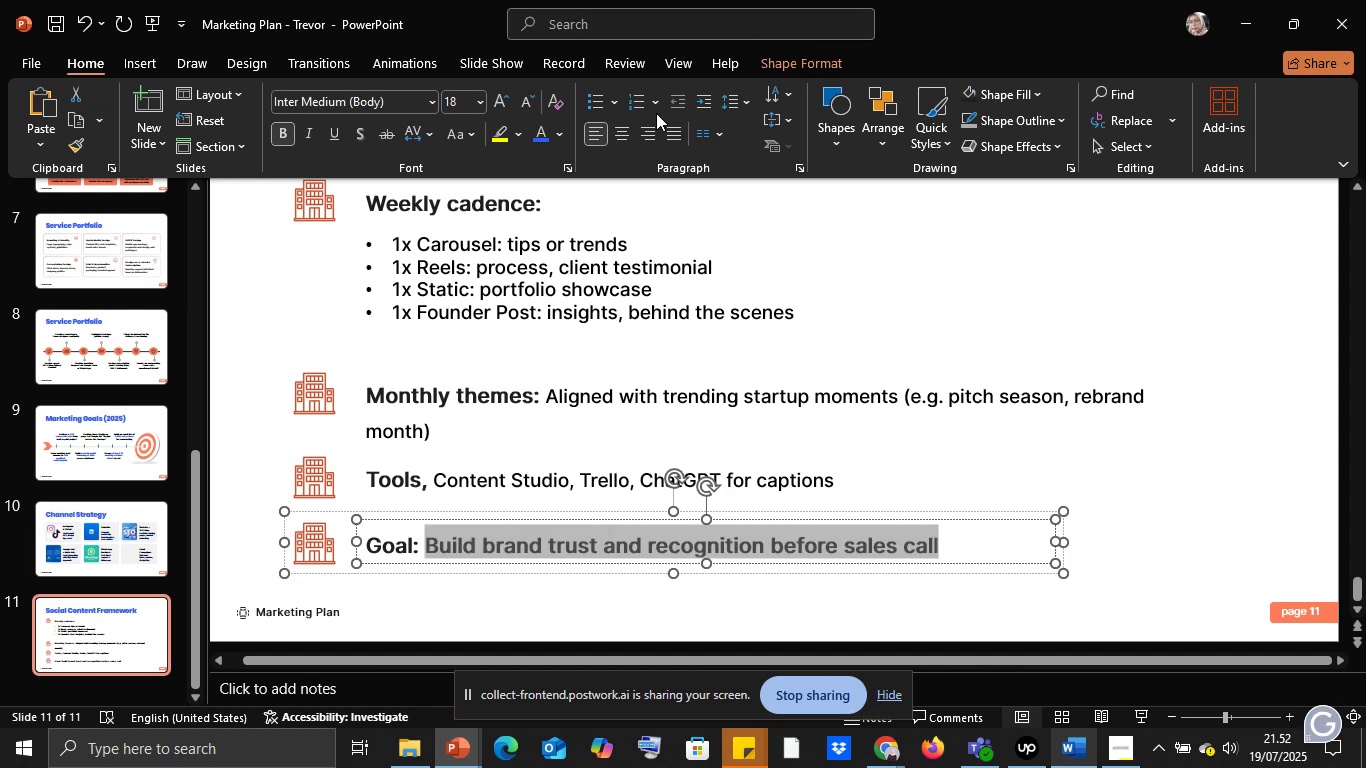 
wait(5.06)
 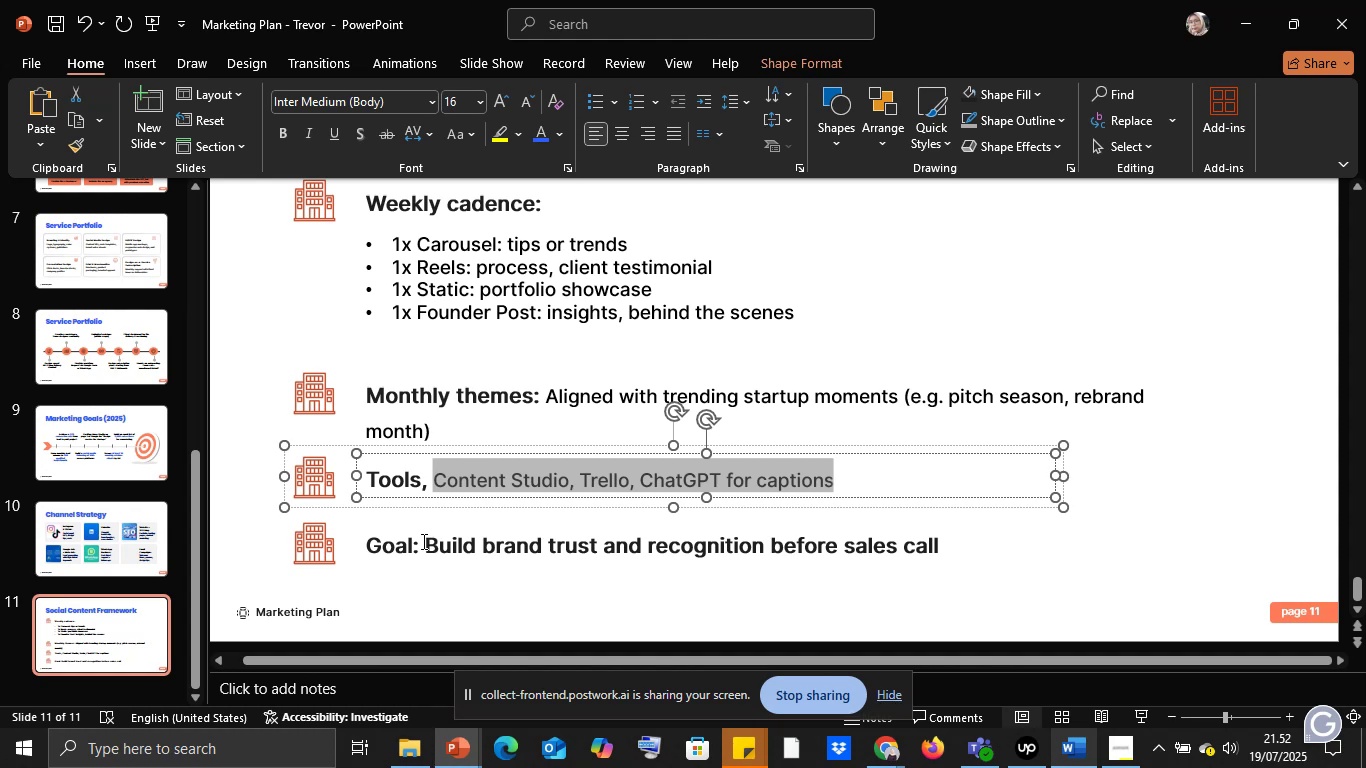 
left_click([529, 95])
 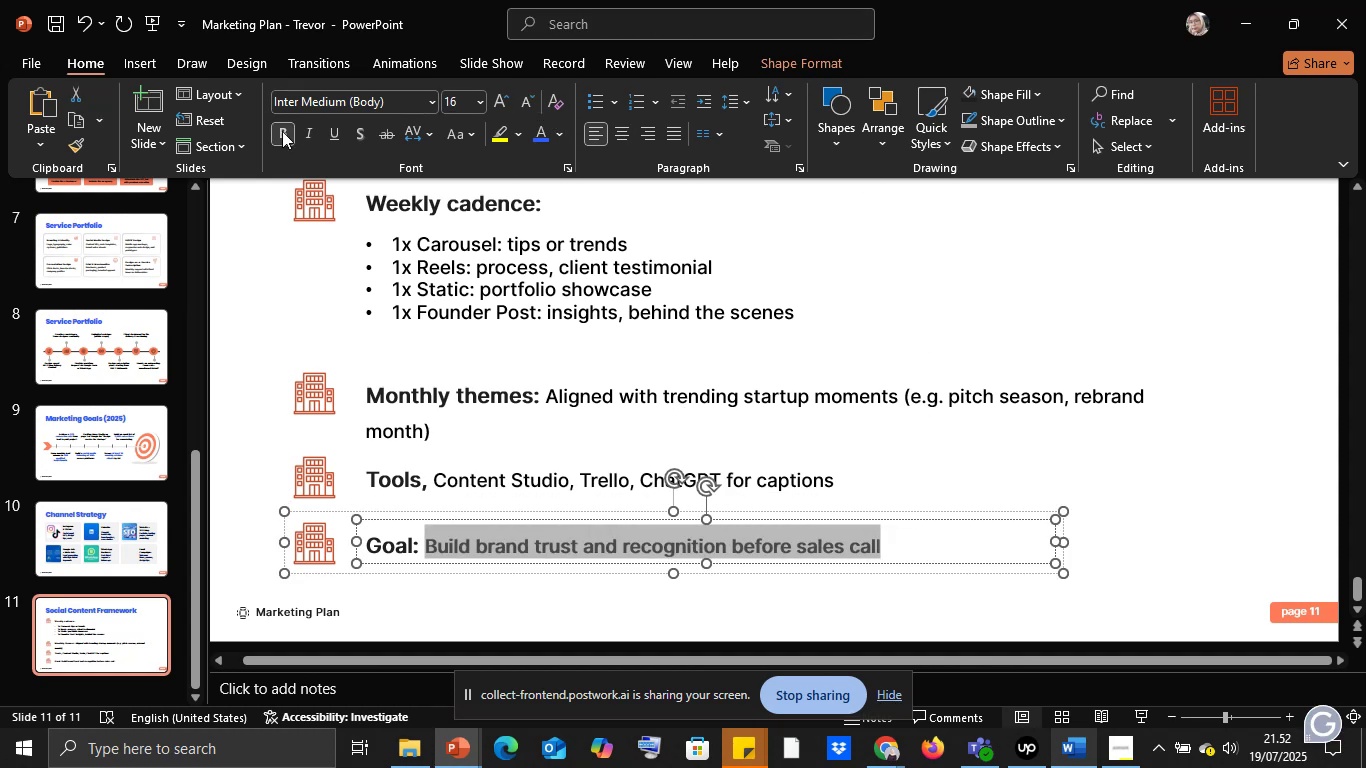 
left_click([289, 132])
 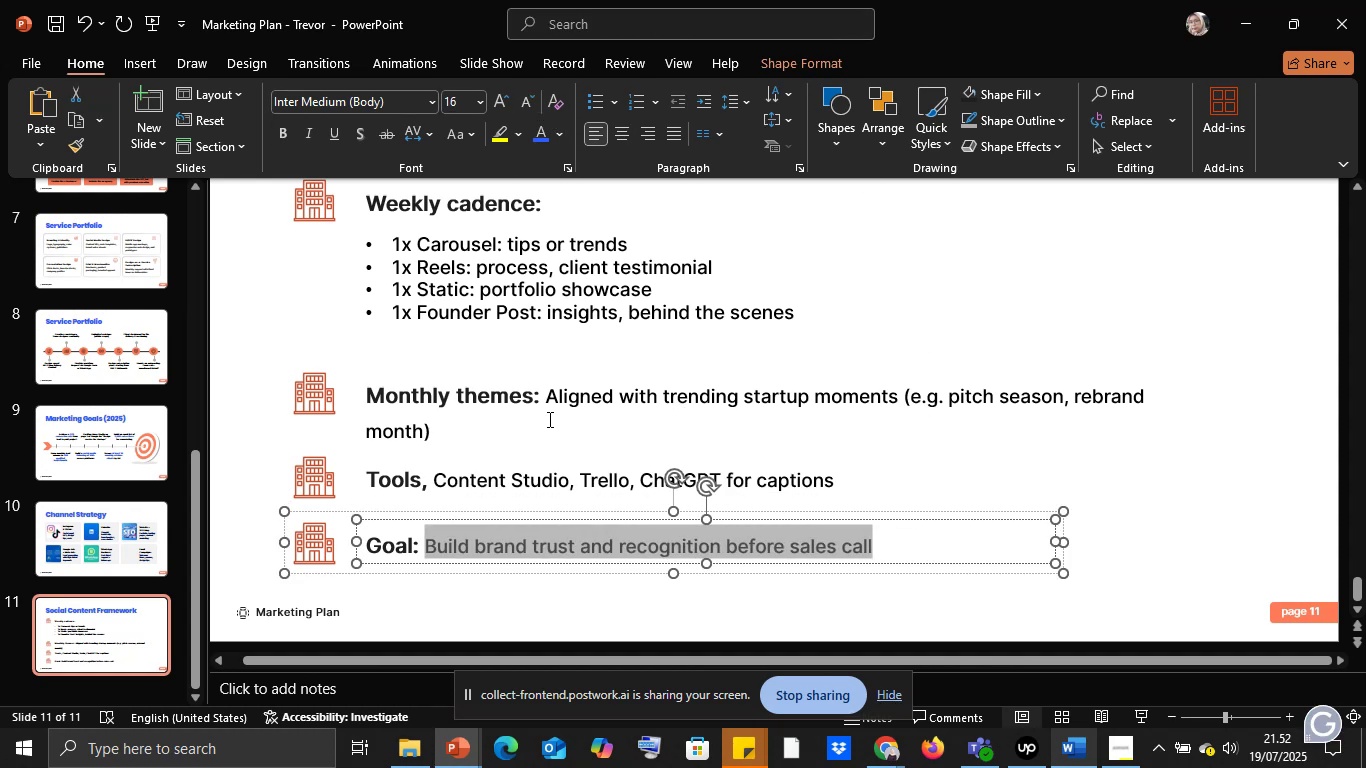 
scroll: coordinate [545, 413], scroll_direction: up, amount: 3.0
 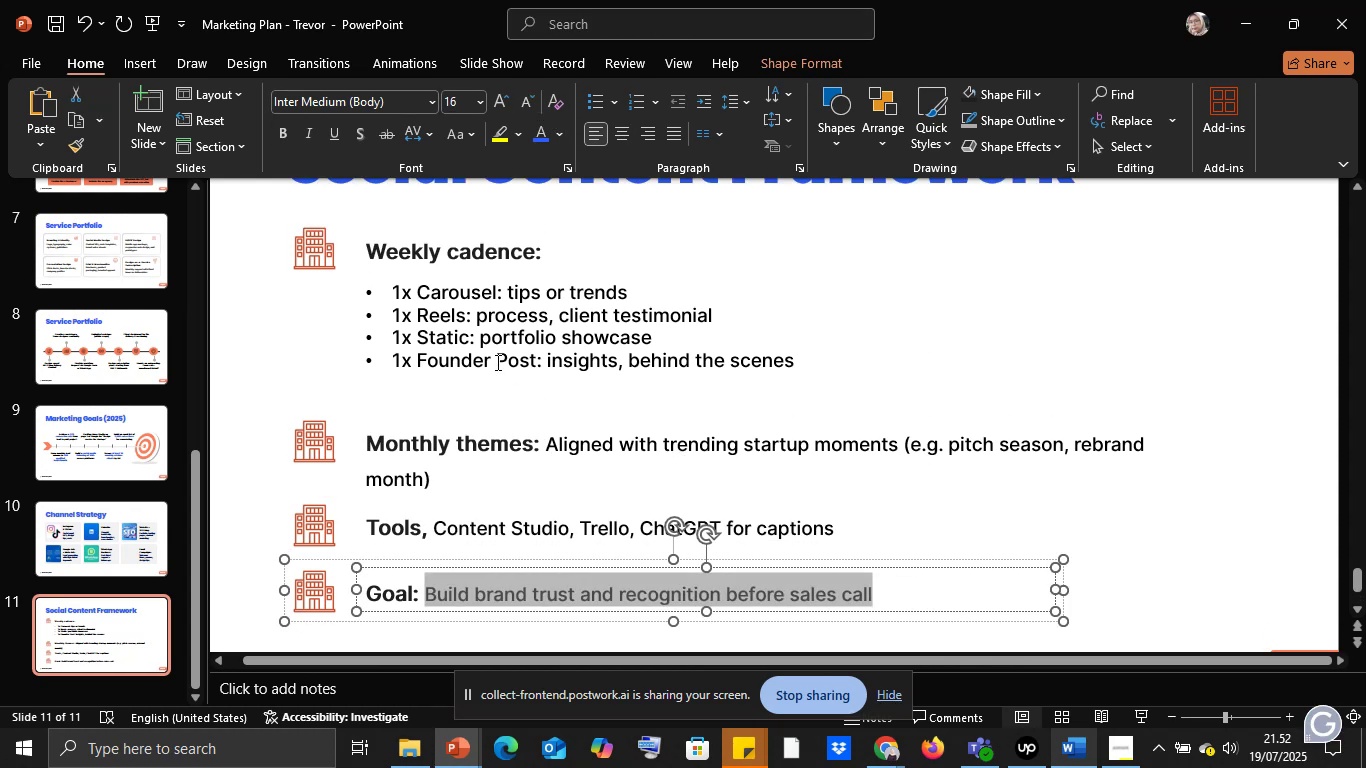 
left_click([496, 362])
 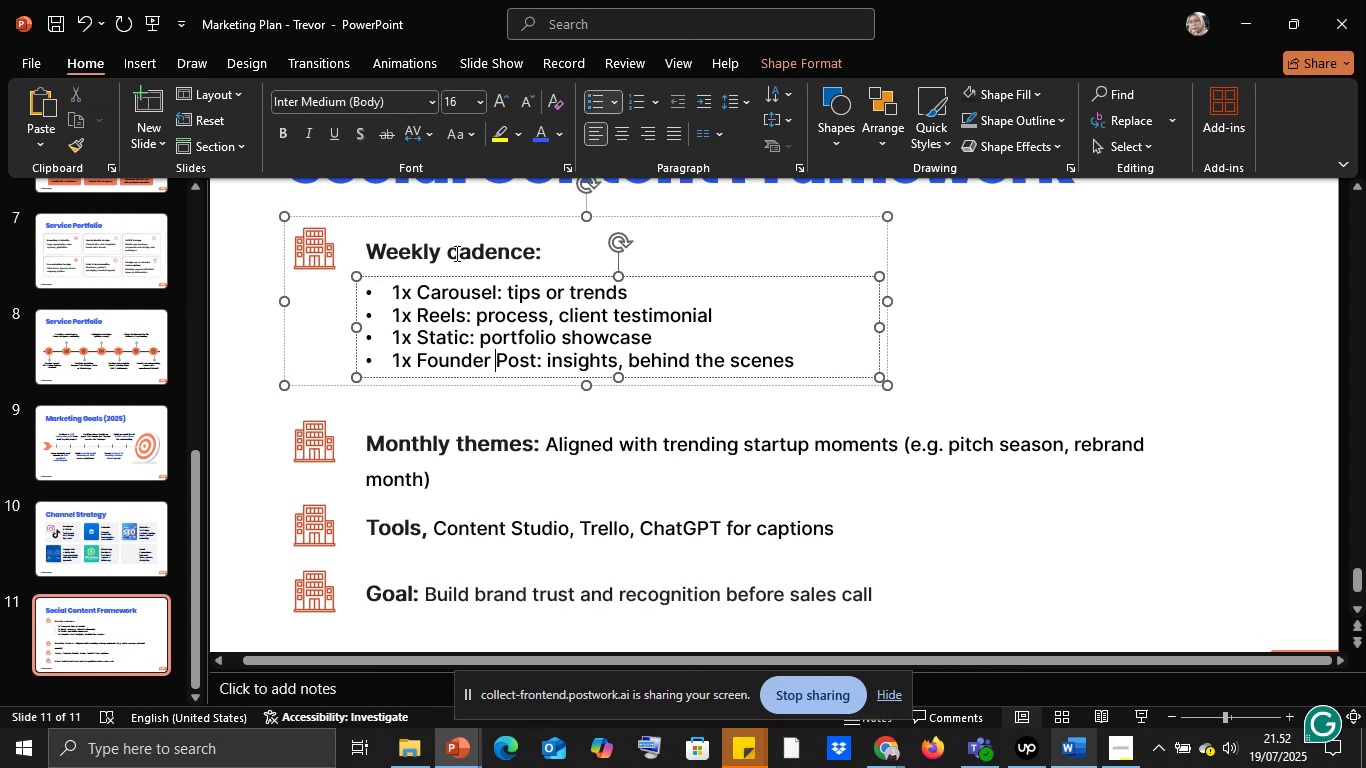 
left_click([455, 253])
 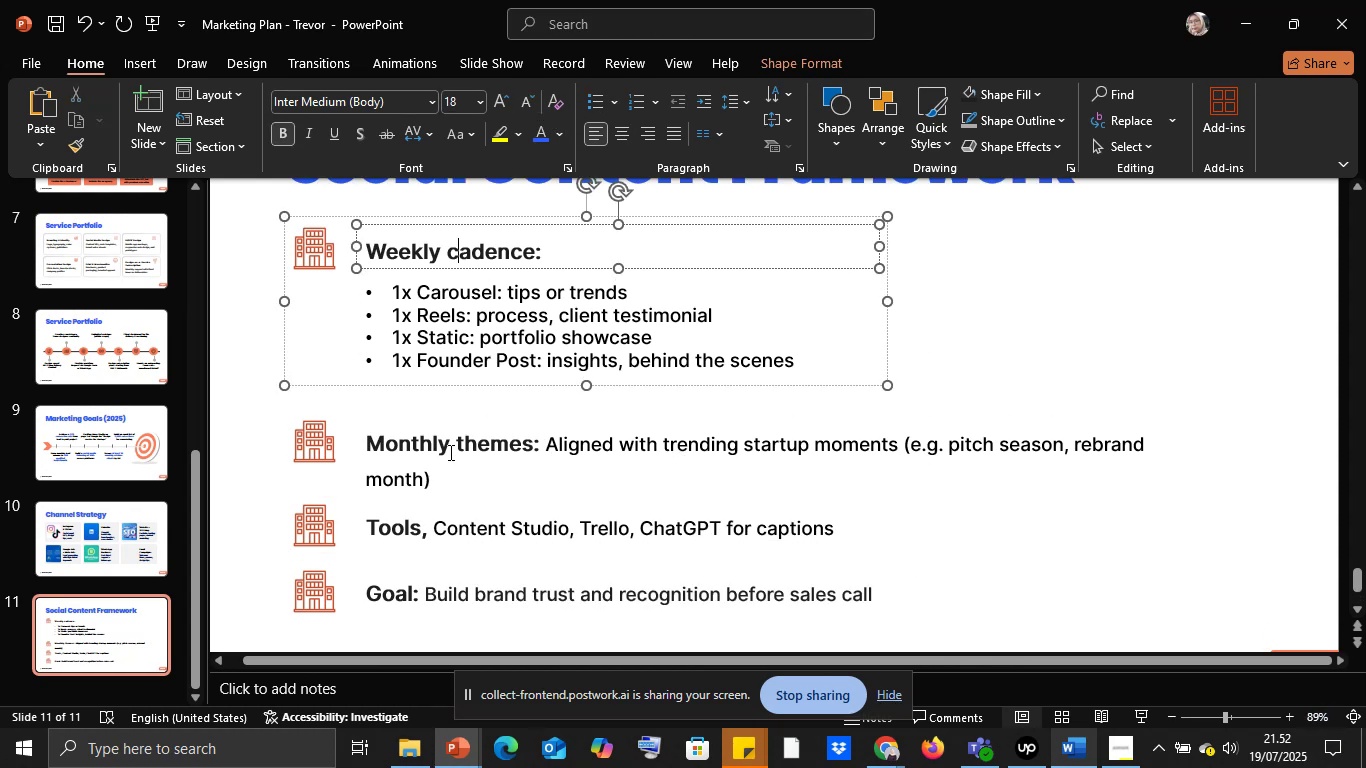 
left_click([449, 441])
 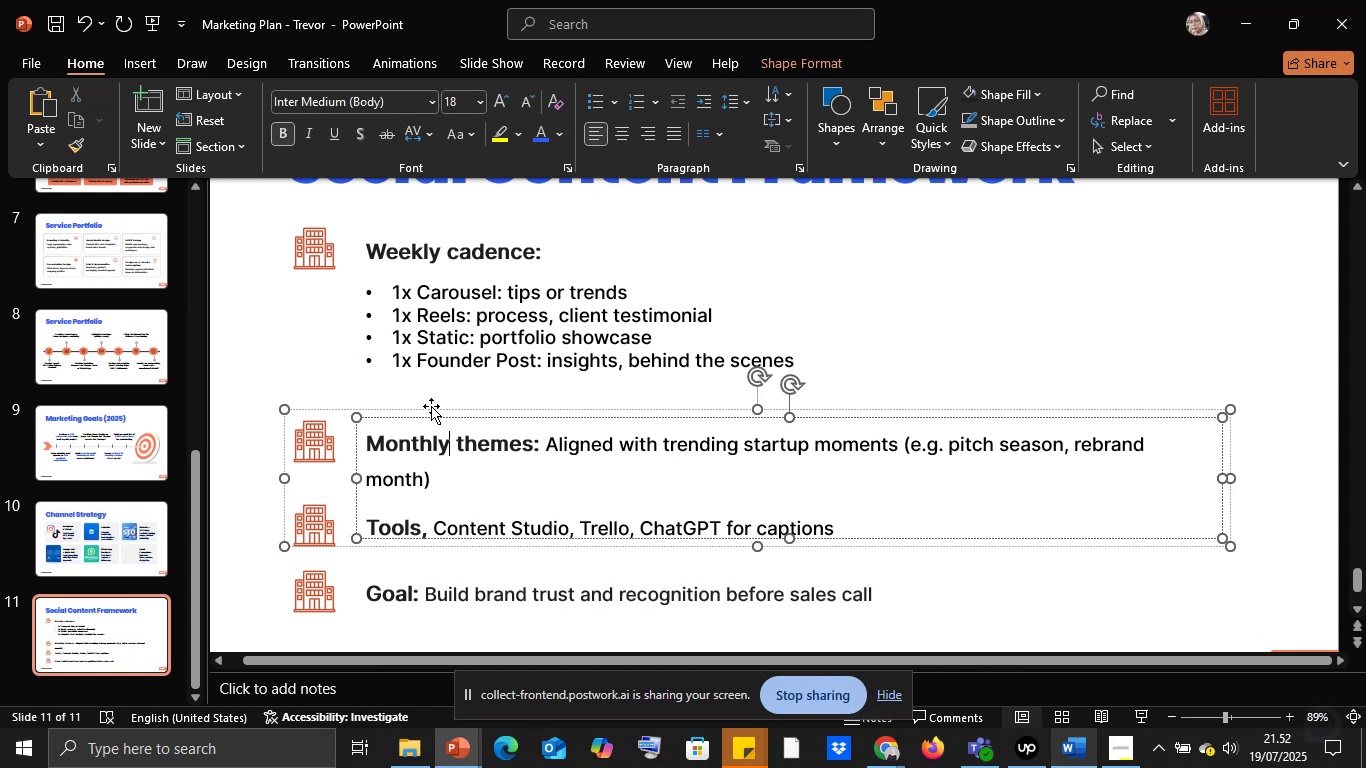 
left_click([431, 406])
 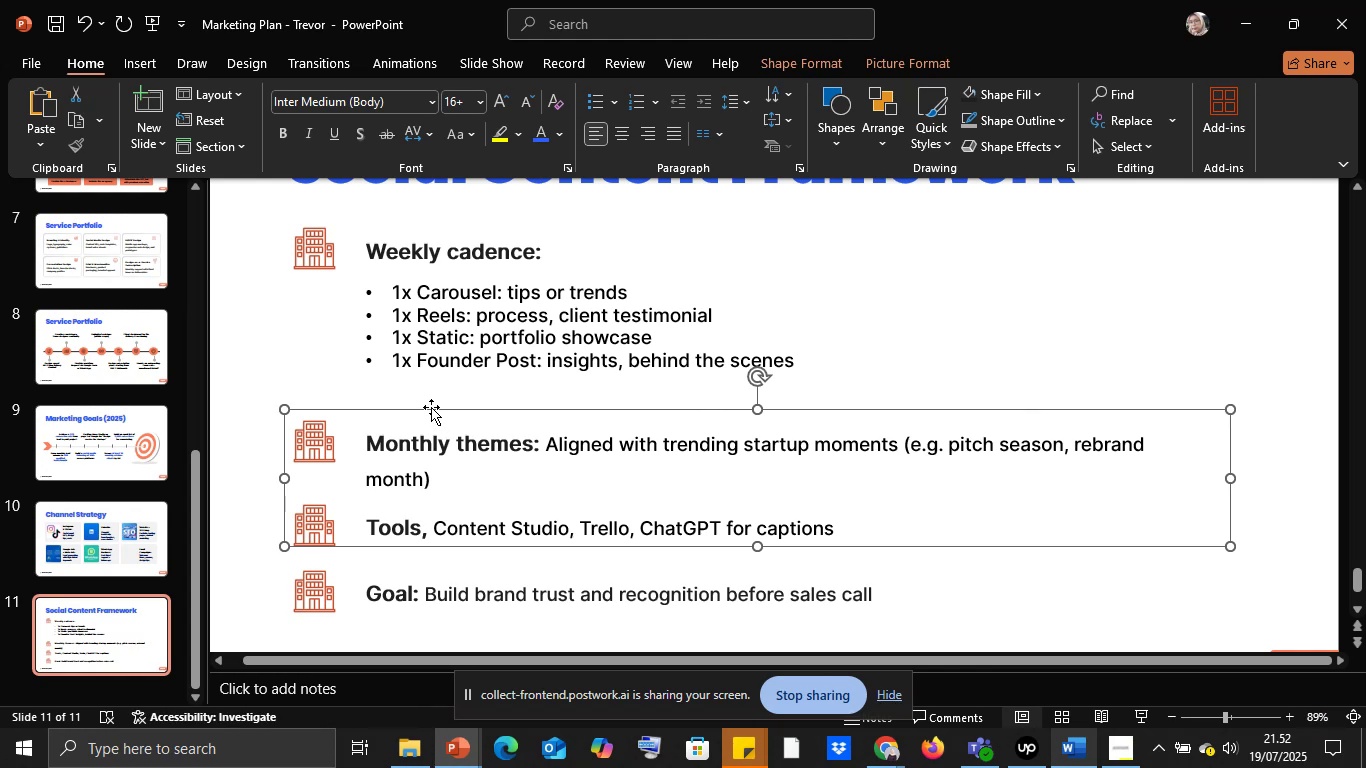 
left_click([431, 407])
 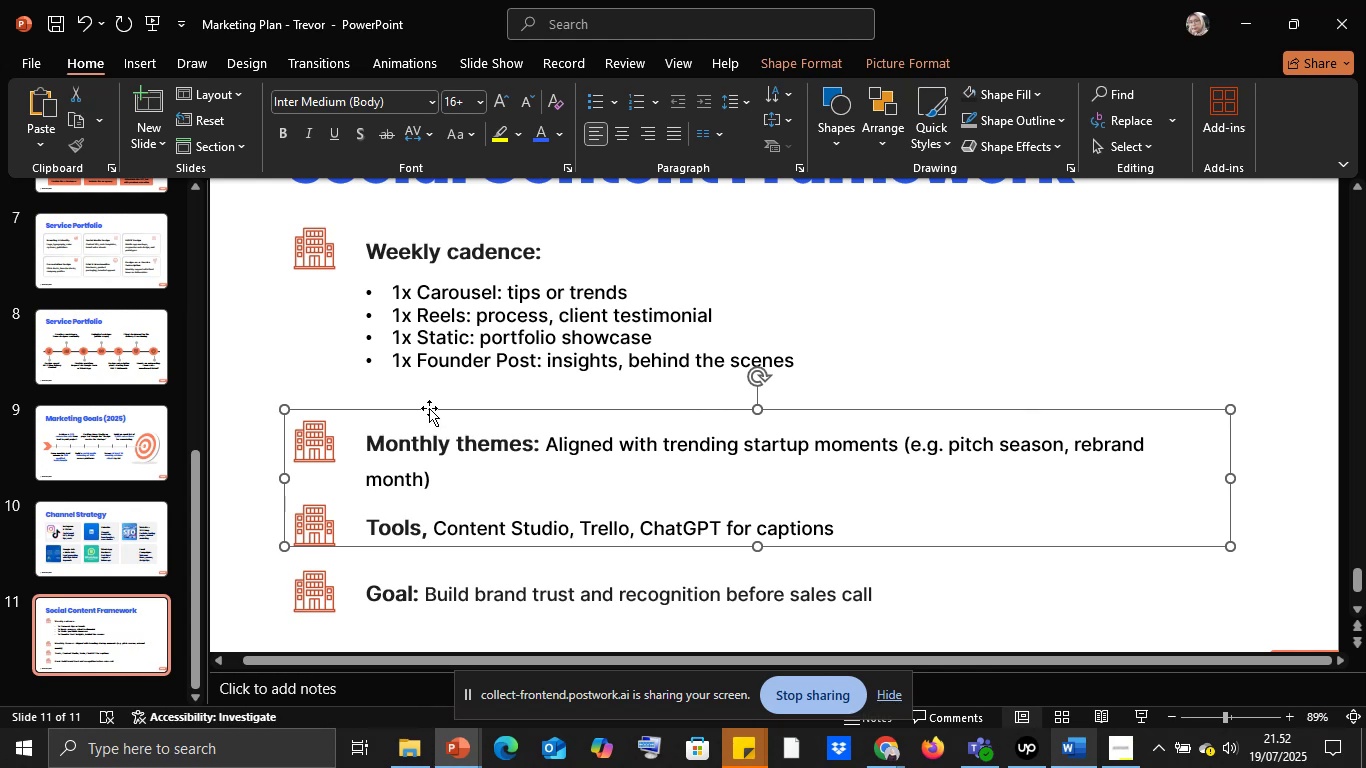 
left_click([429, 408])
 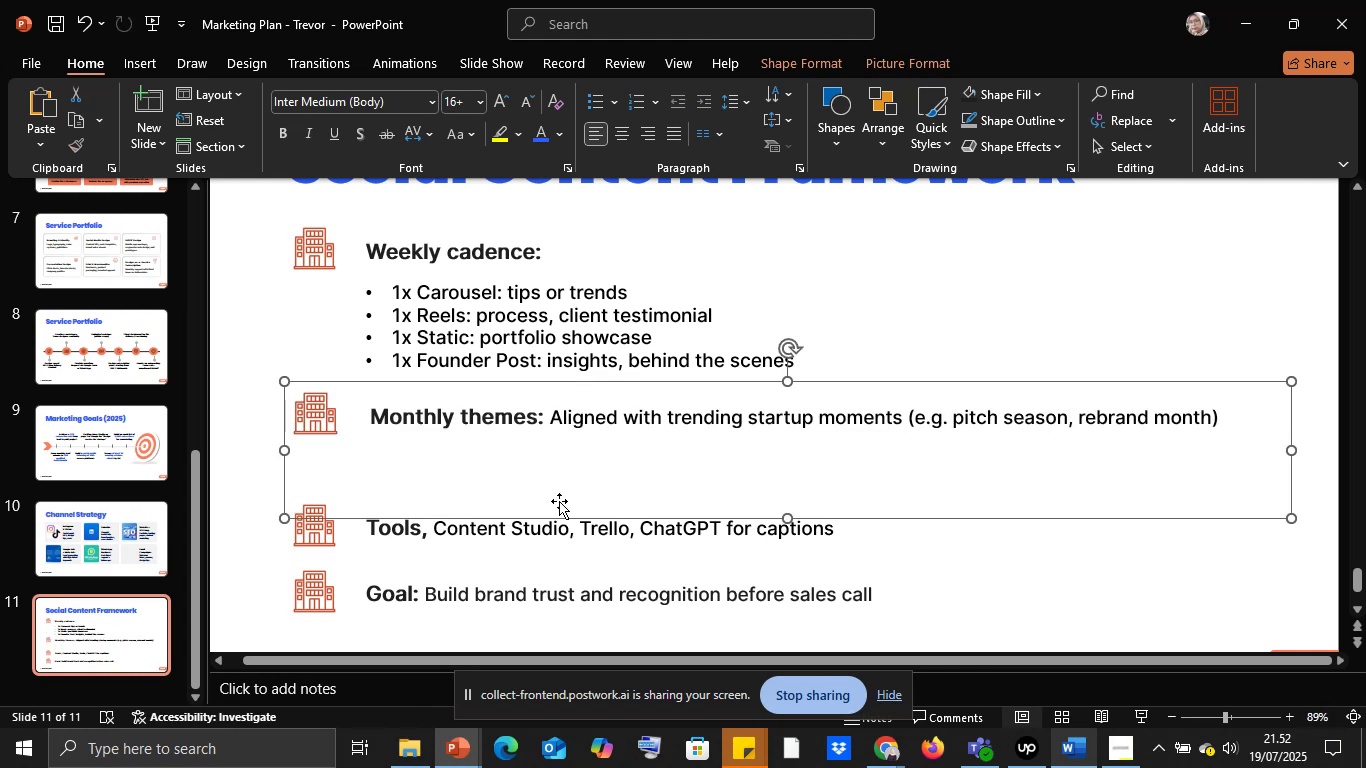 
wait(5.61)
 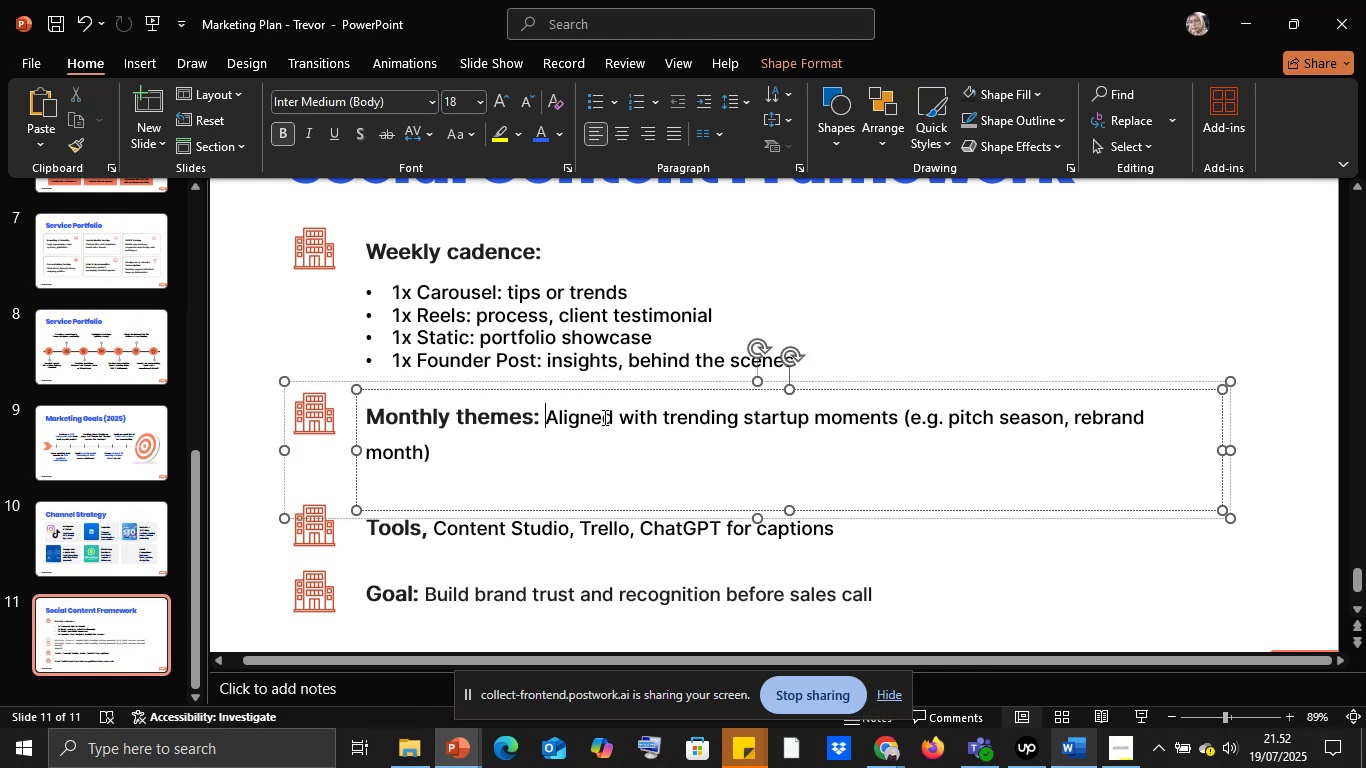 
left_click([680, 471])
 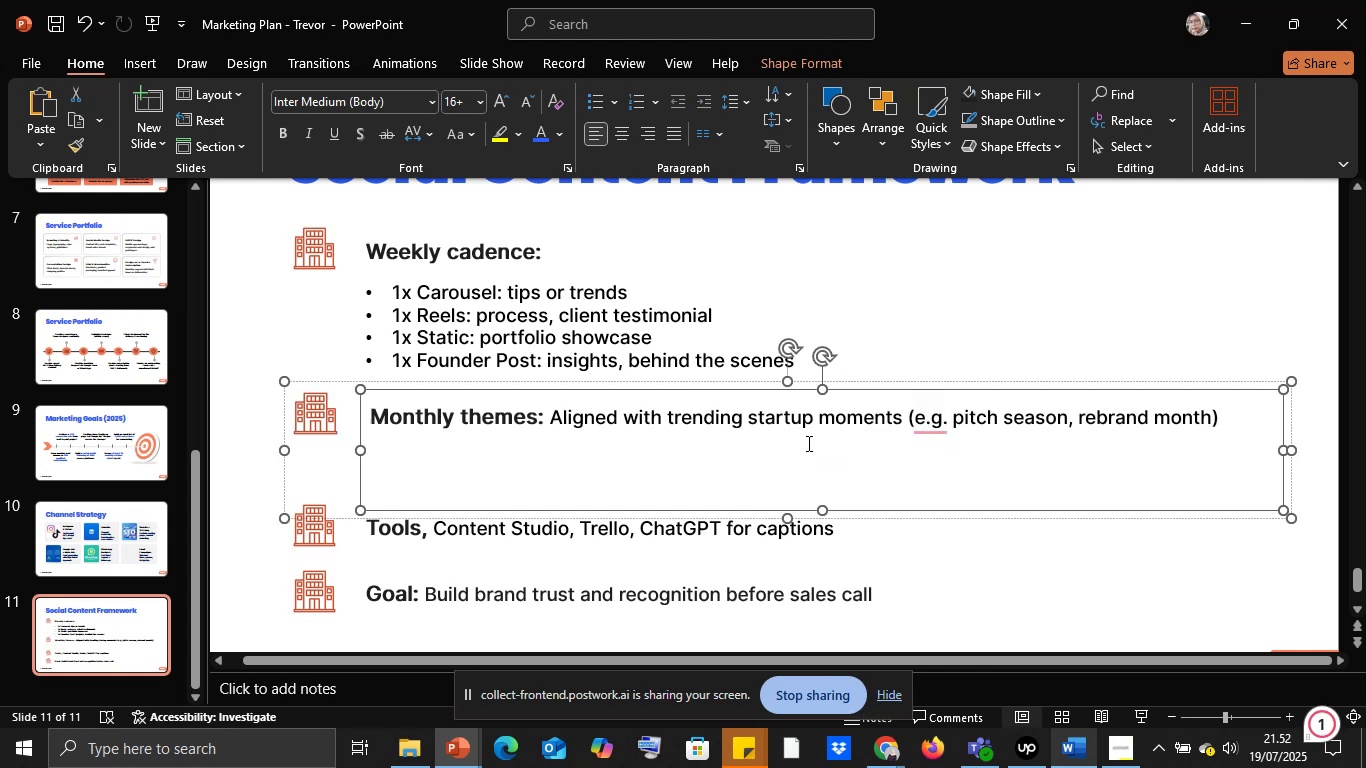 
left_click([408, 452])
 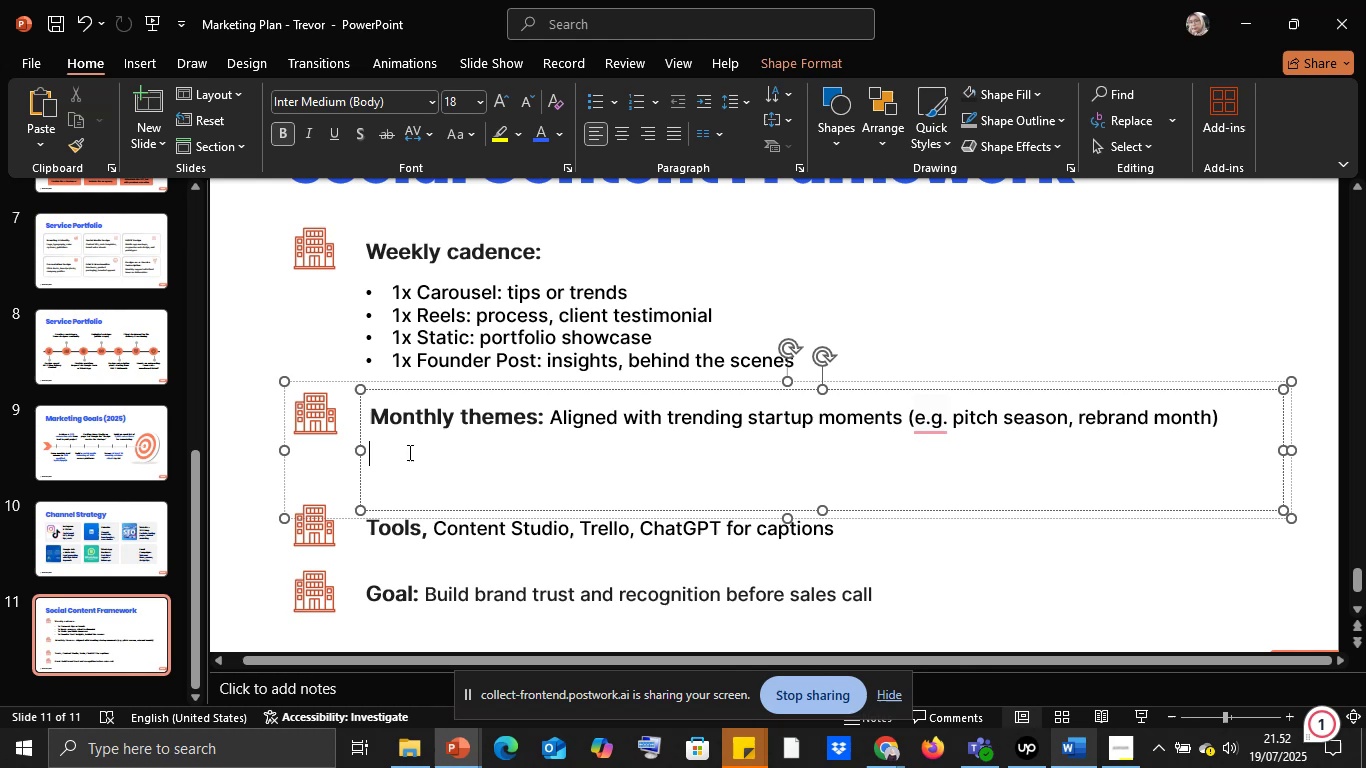 
key(Backspace)
 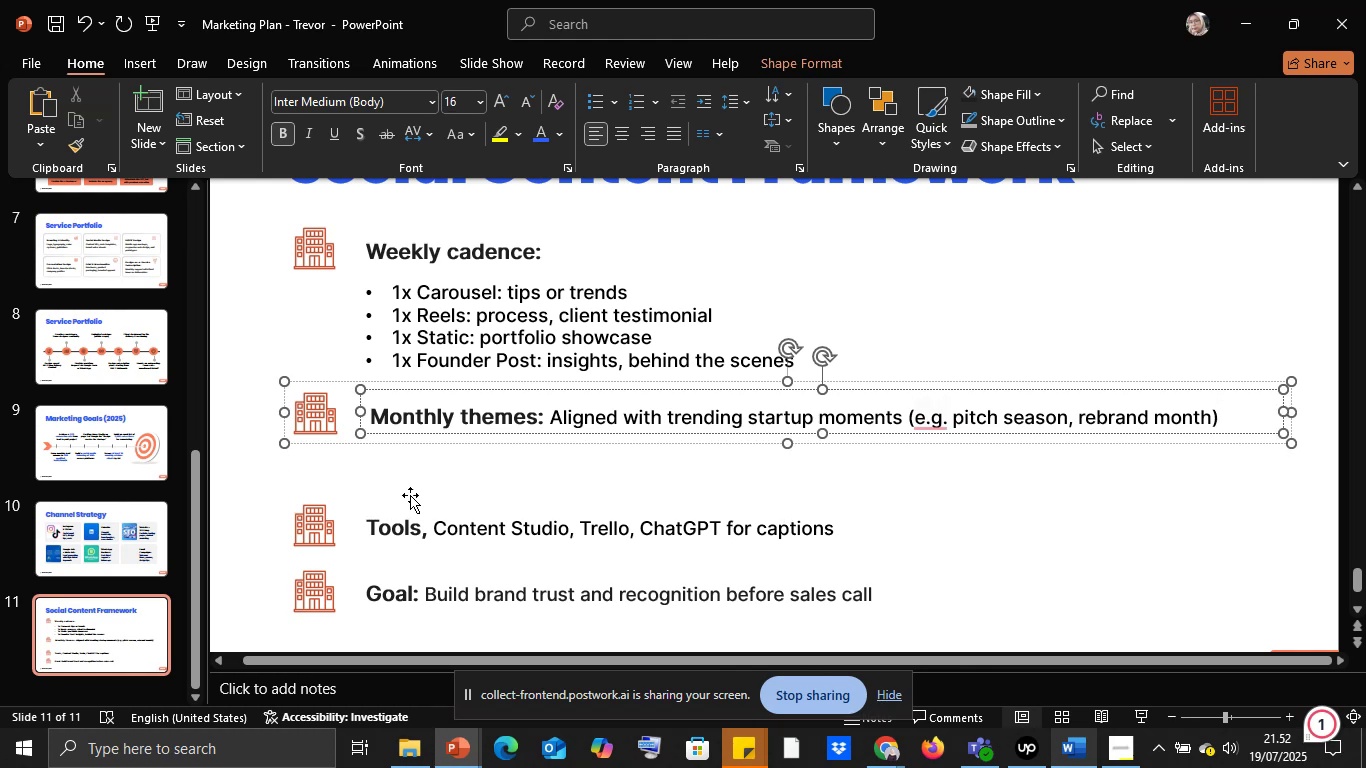 
left_click([415, 534])
 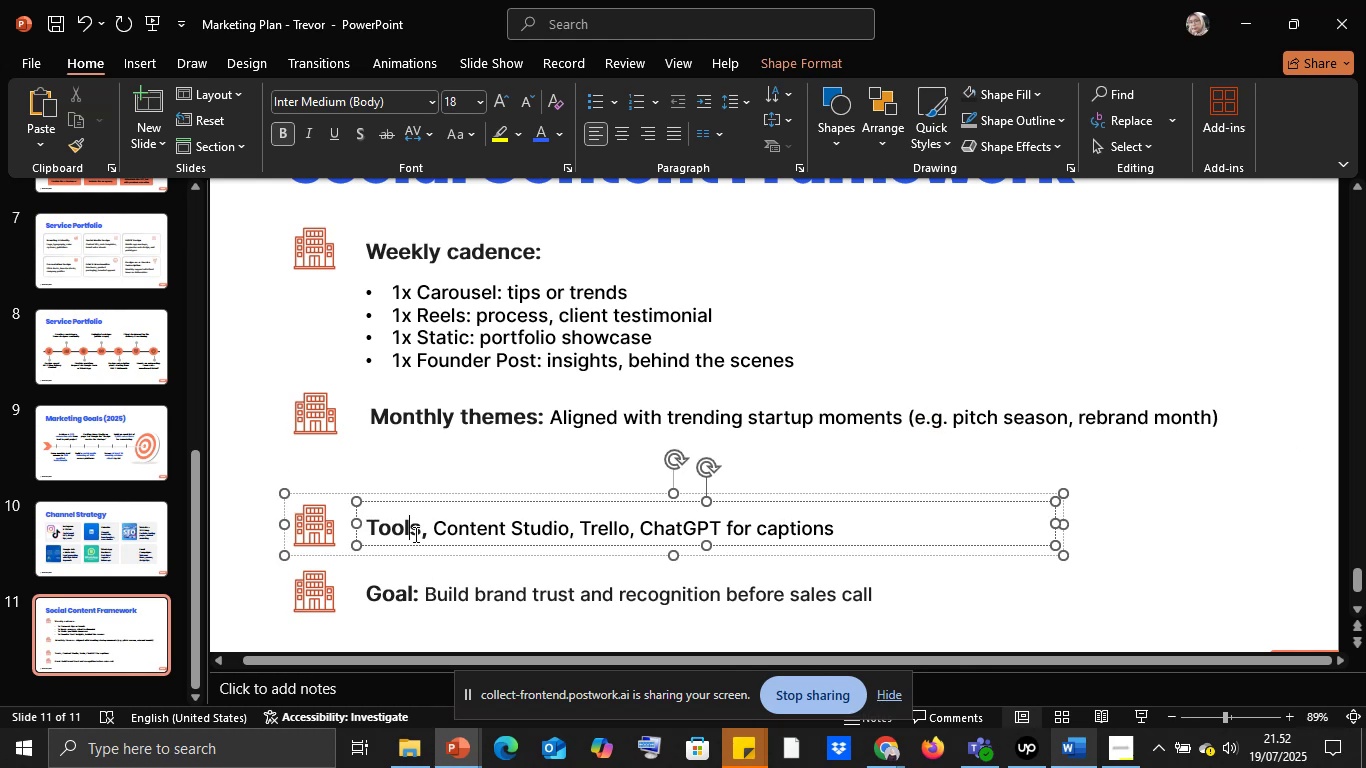 
hold_key(key=ShiftLeft, duration=0.83)
left_click([397, 593])
 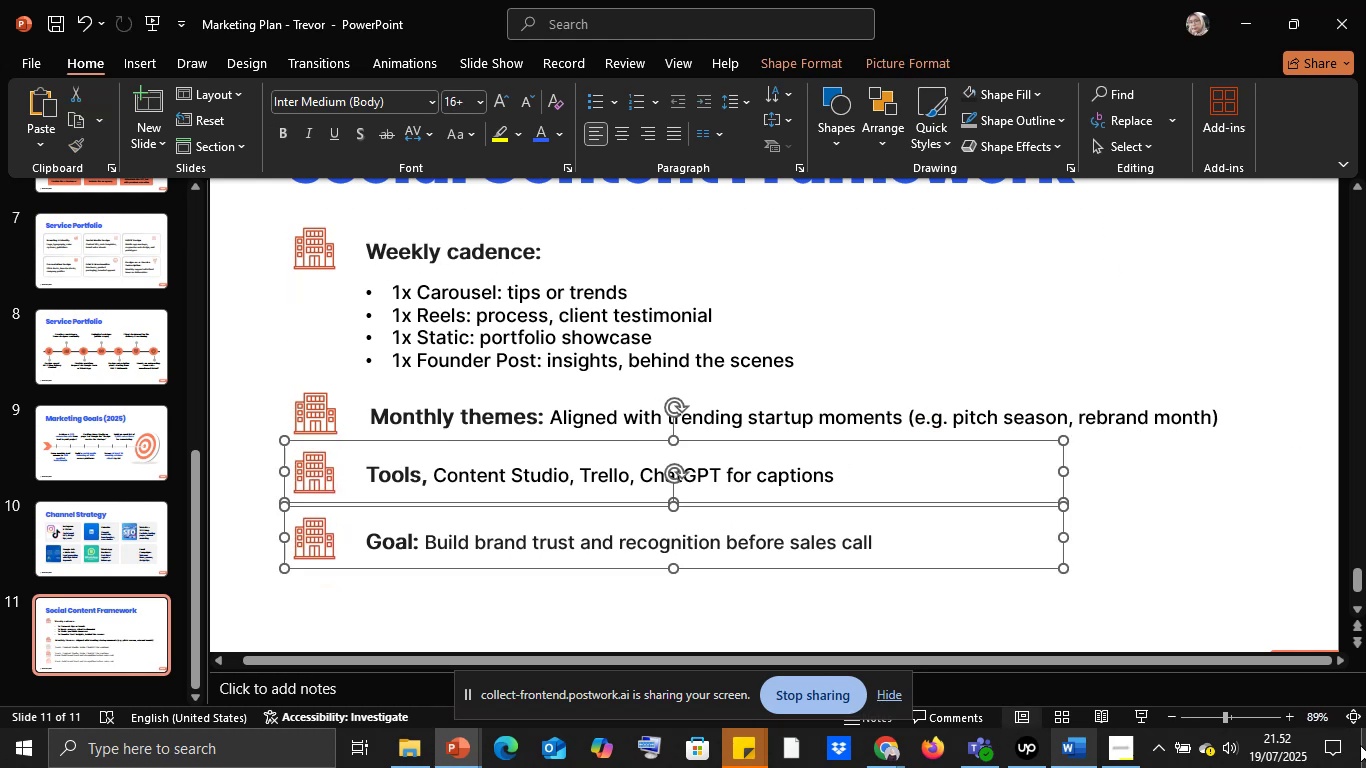 
left_click([1132, 719])
 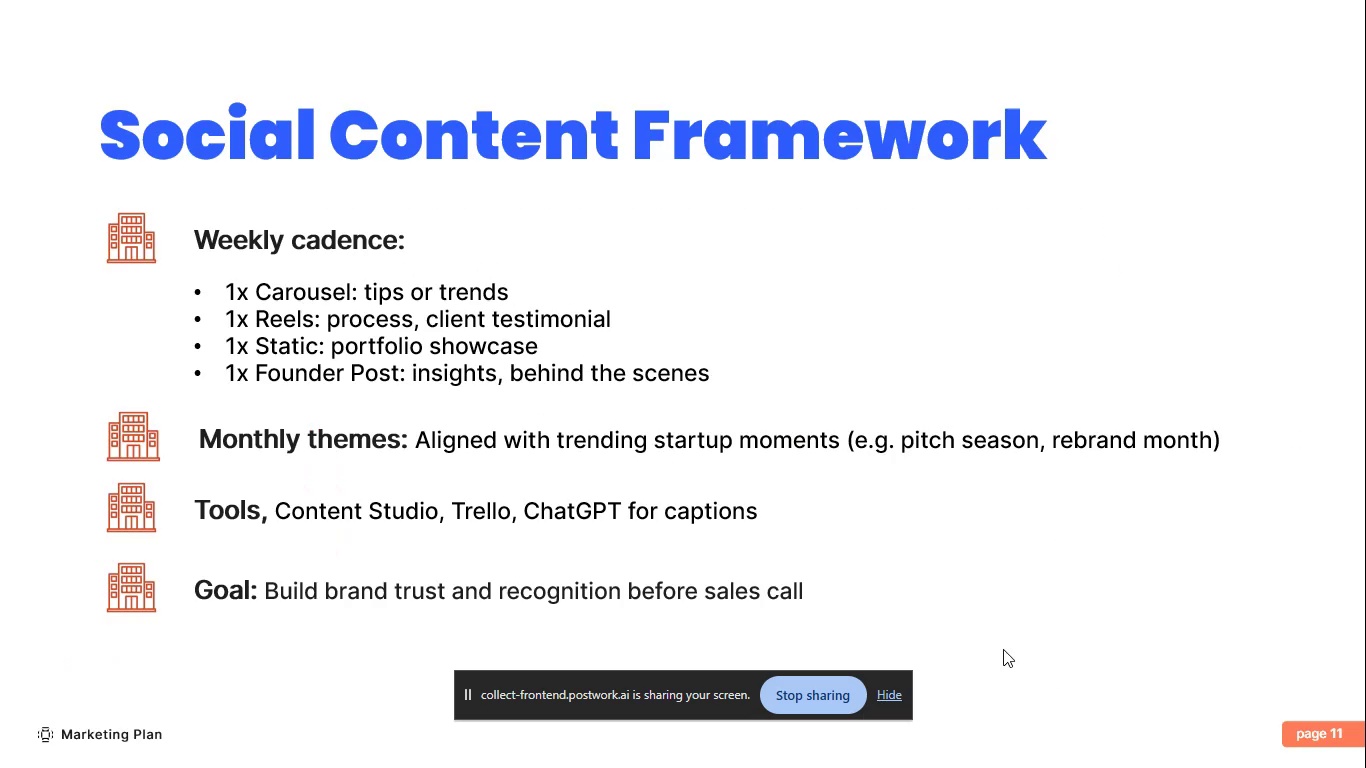 
key(Escape)
 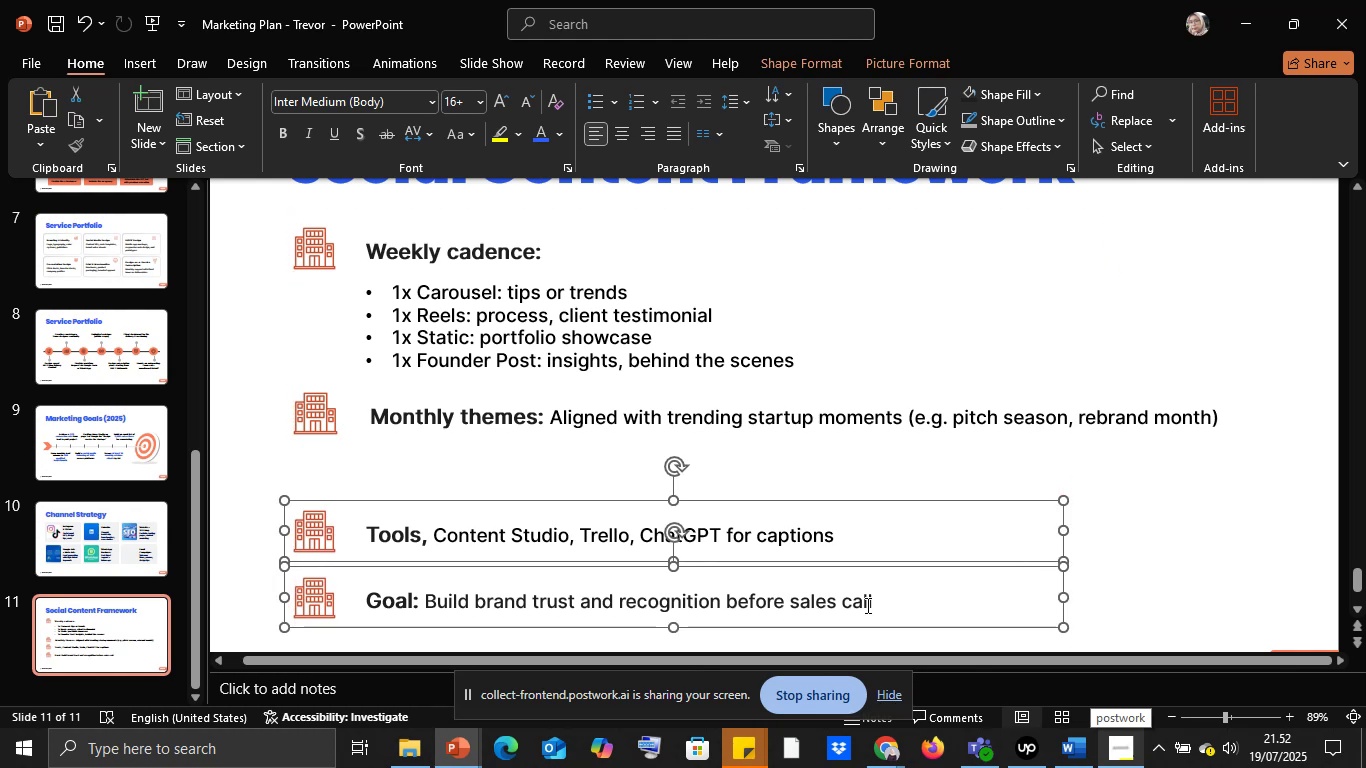 
left_click([1217, 715])
 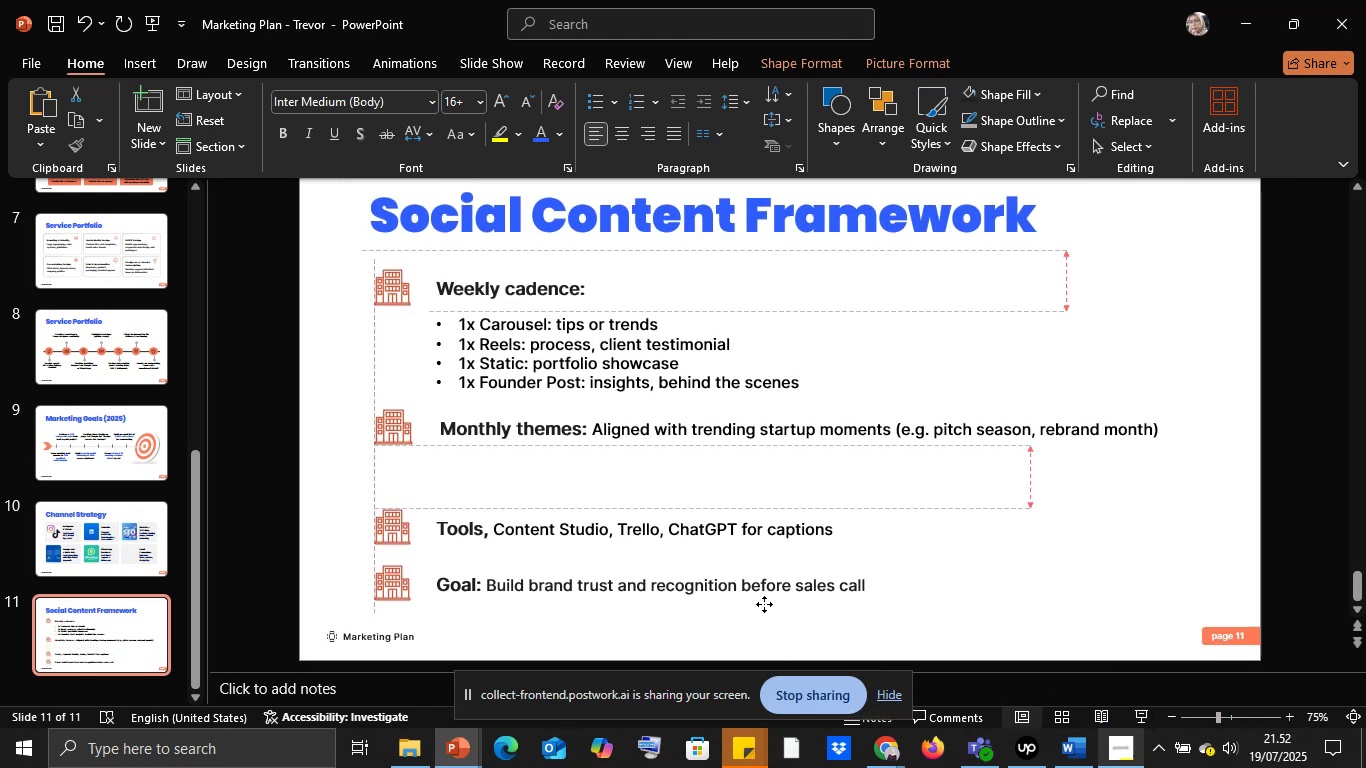 
left_click([953, 428])
 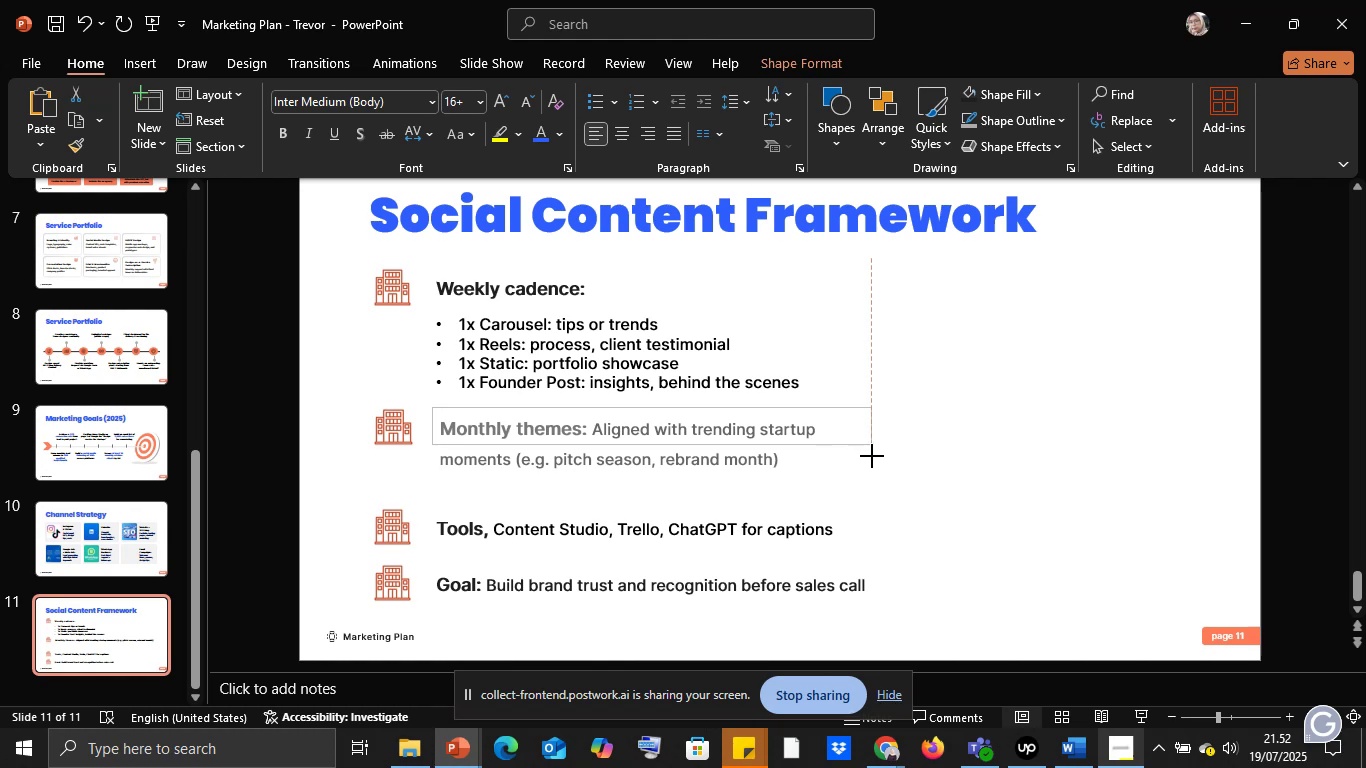 
hold_key(key=ShiftLeft, duration=1.51)
left_click([654, 360])
 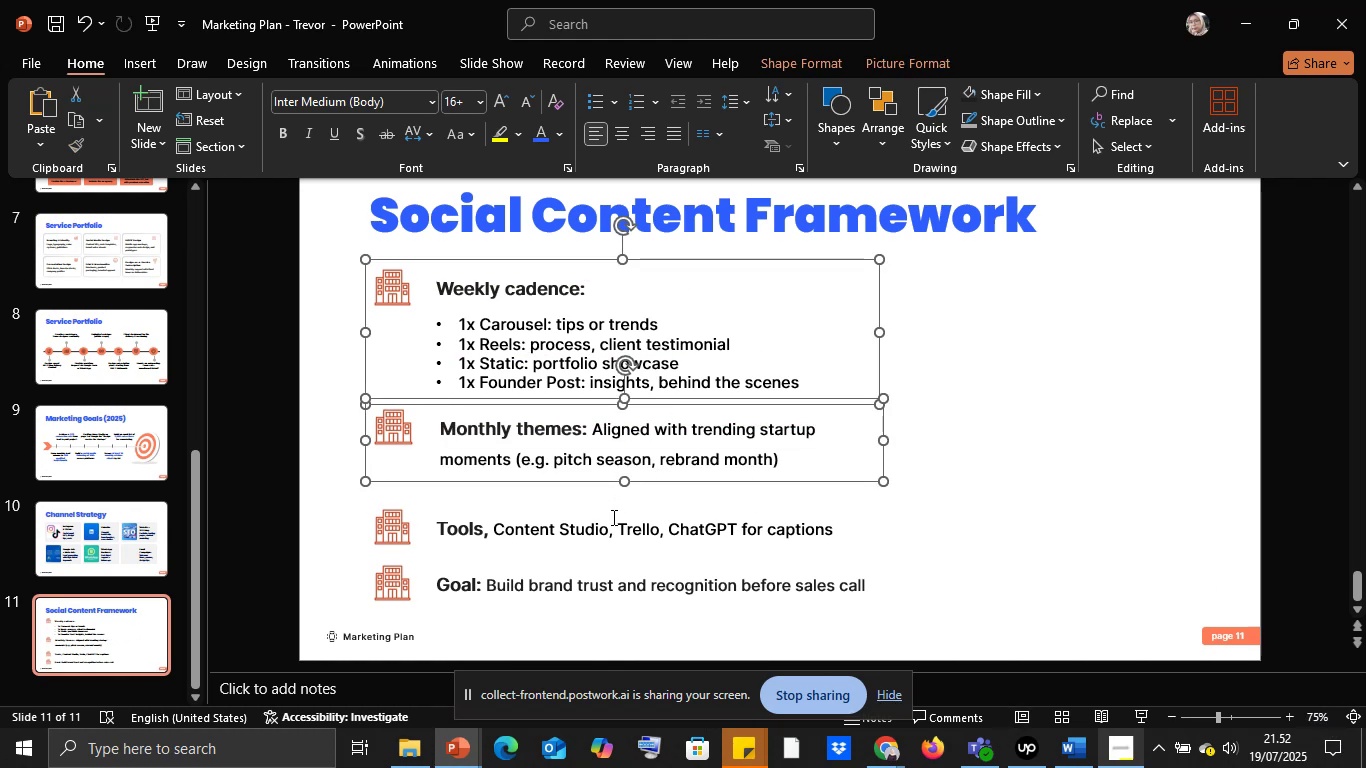 
left_click([612, 517])
 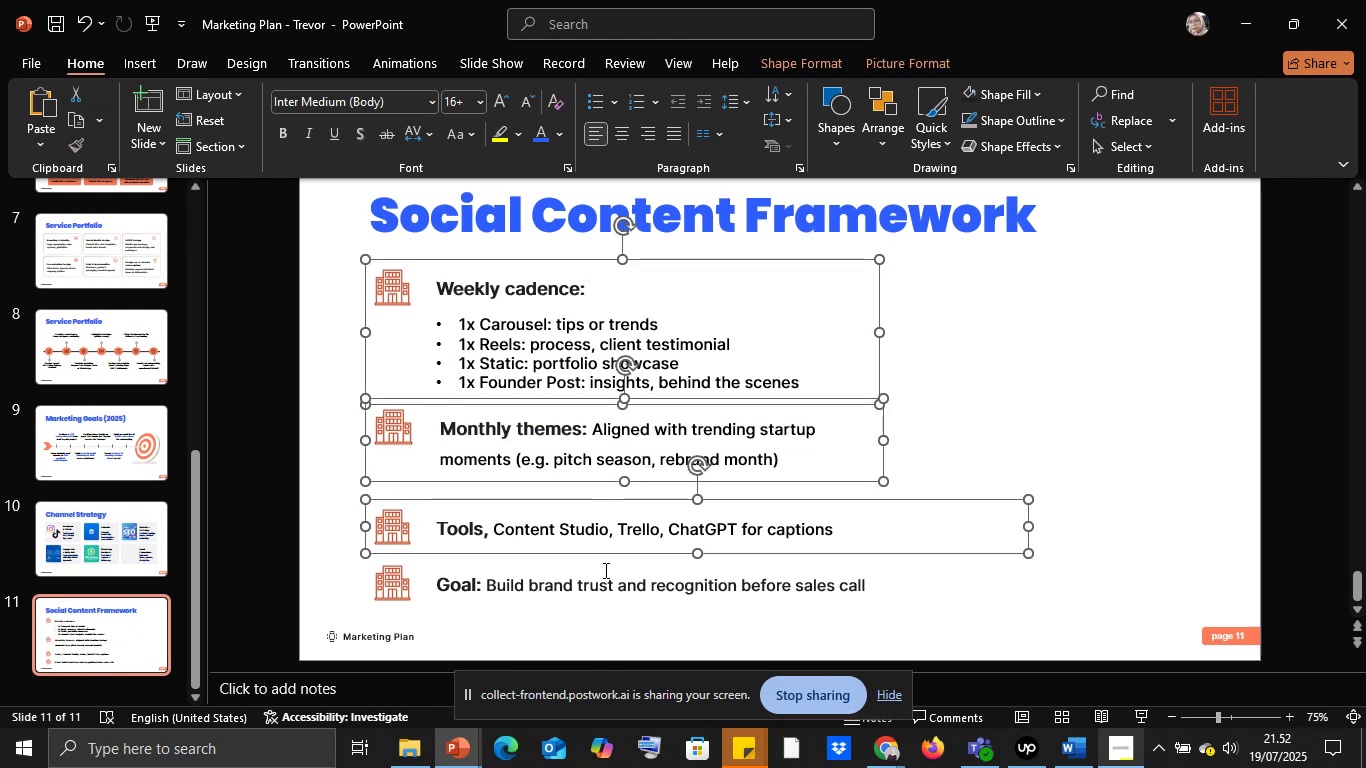 
hold_key(key=ShiftLeft, duration=0.64)
double_click([604, 570])
 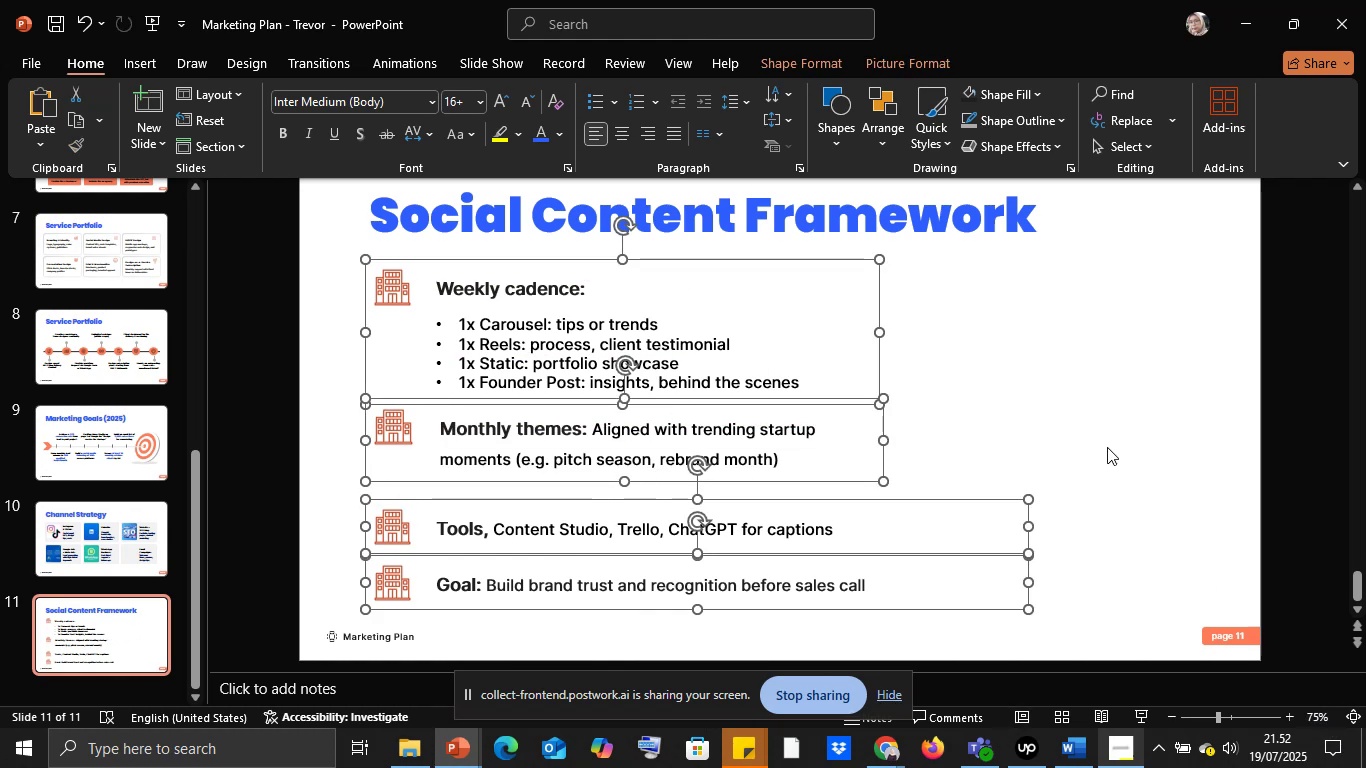 
left_click([1100, 451])
 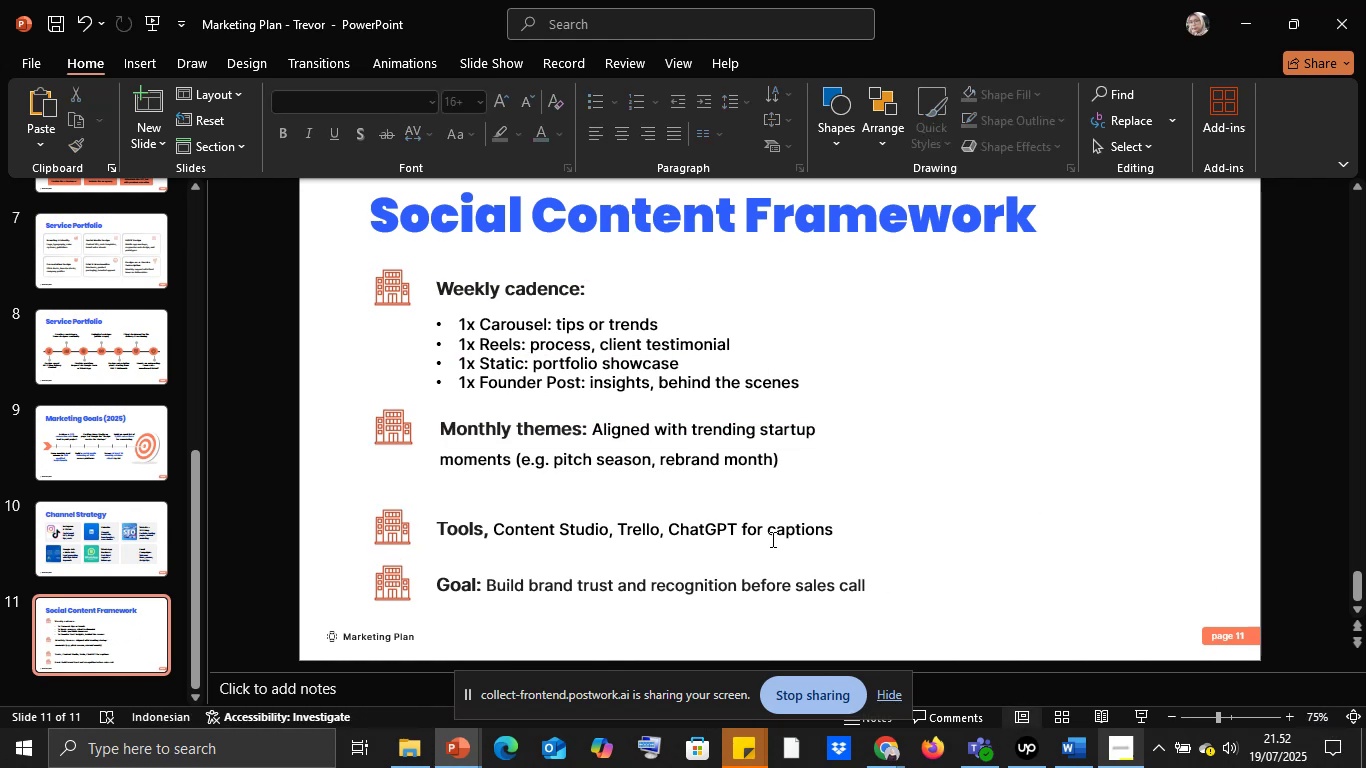 
left_click([771, 539])
 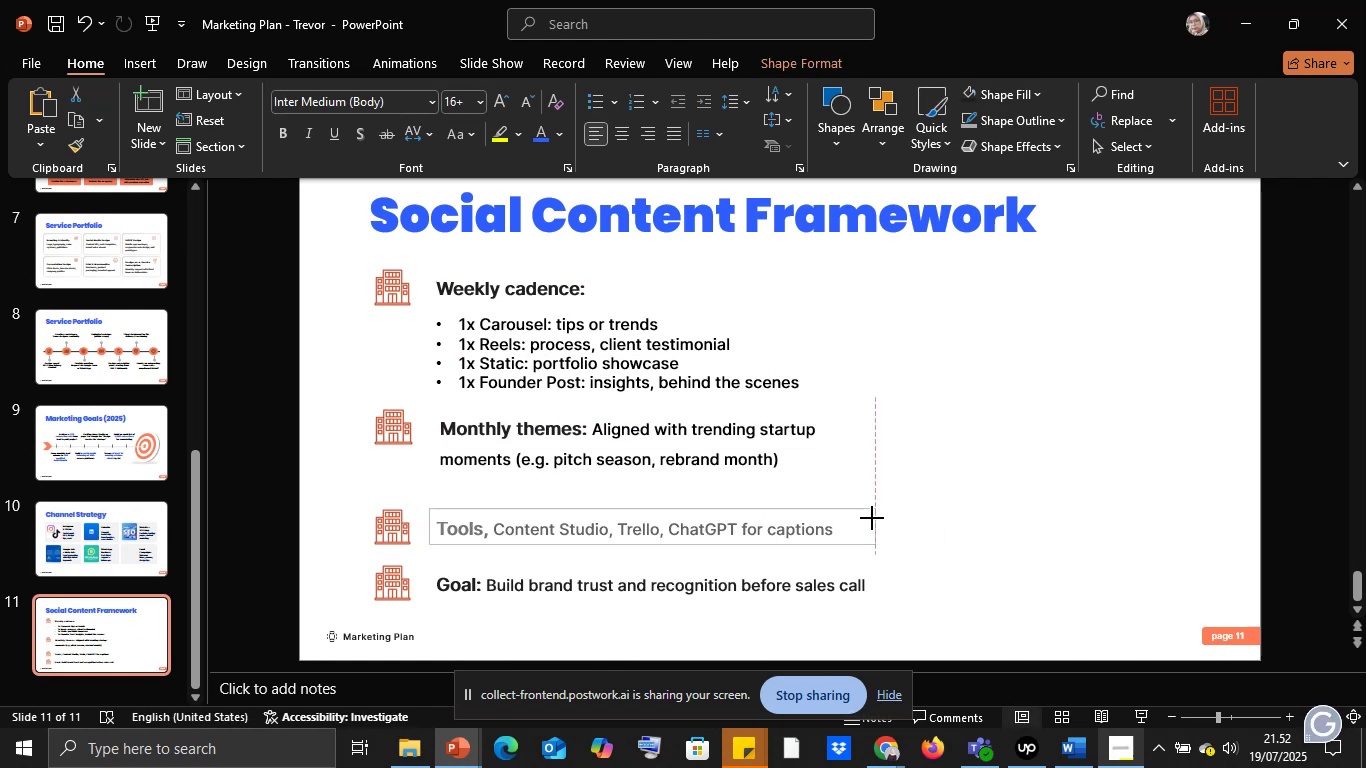 
left_click([836, 591])
 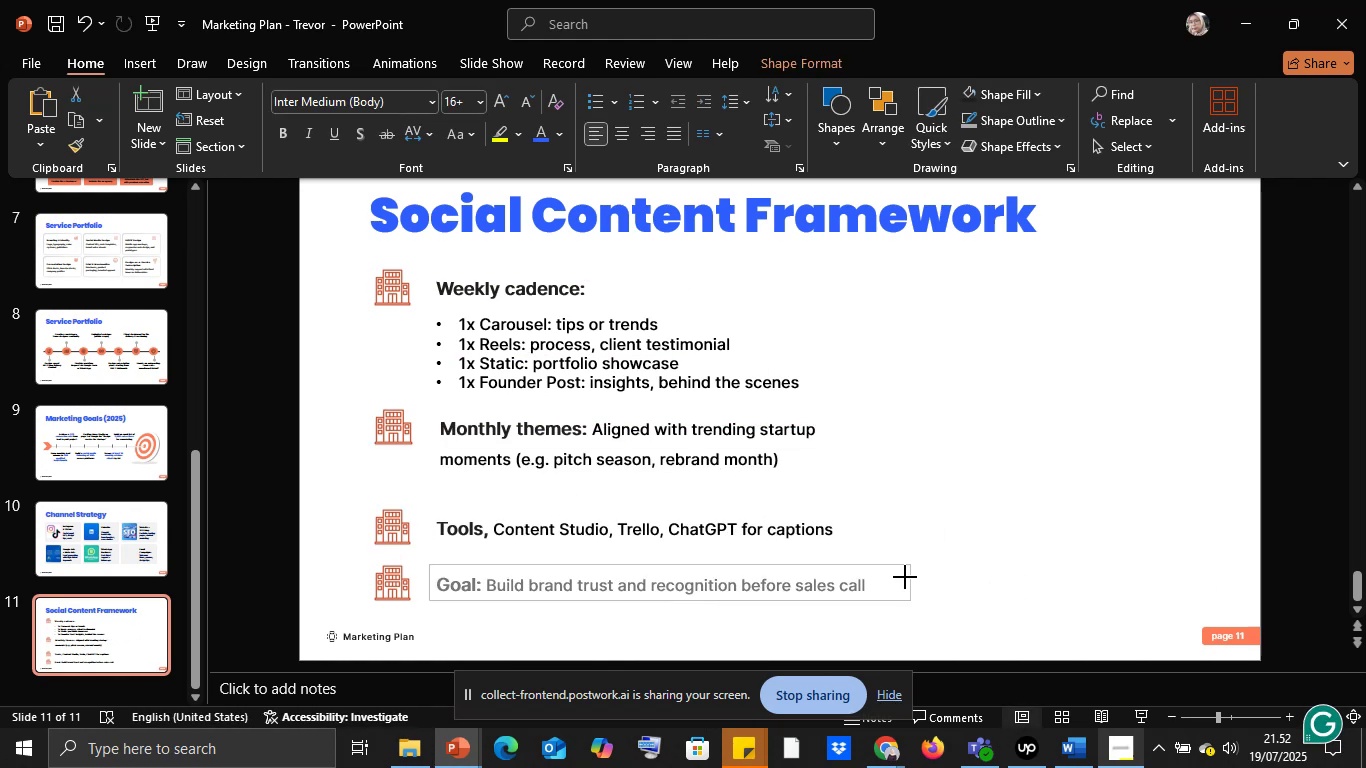 
hold_key(key=ShiftLeft, duration=1.51)
left_click([741, 541])
 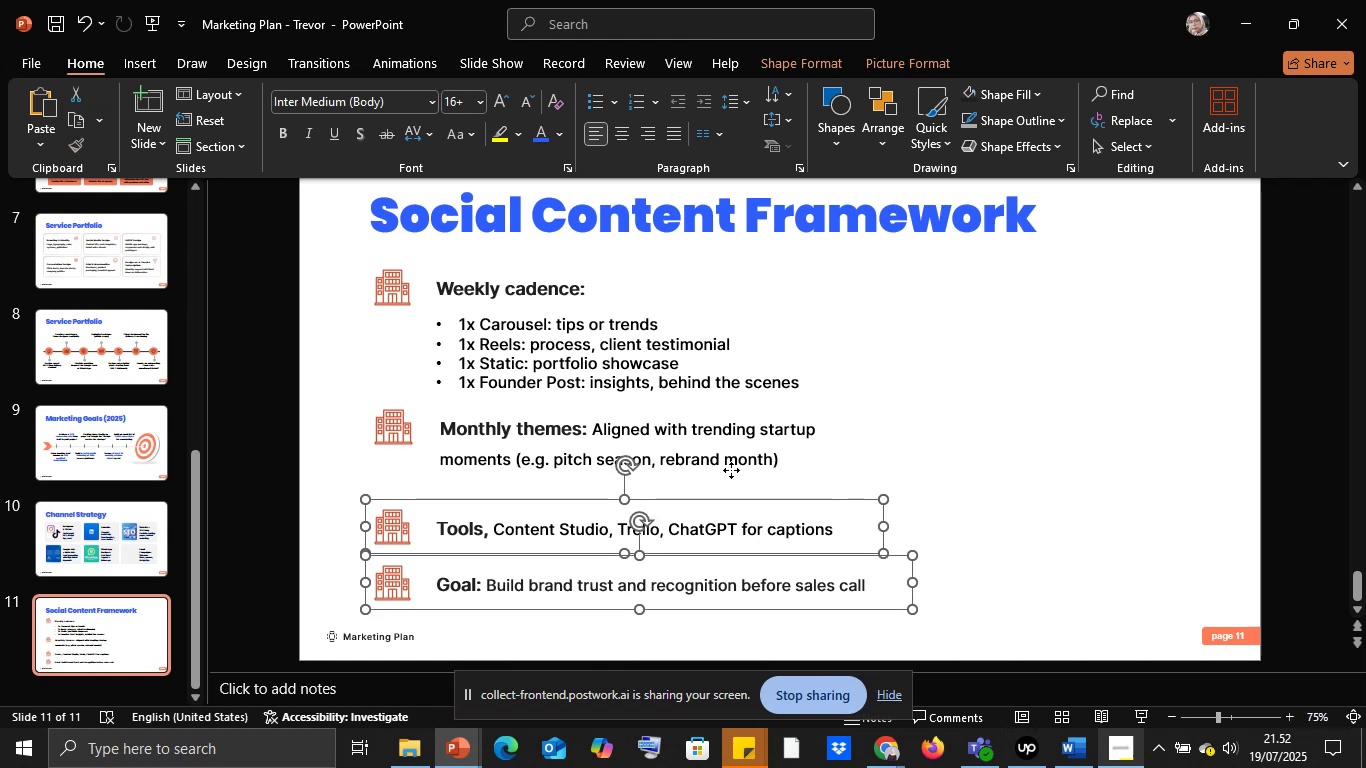 
double_click([731, 470])
 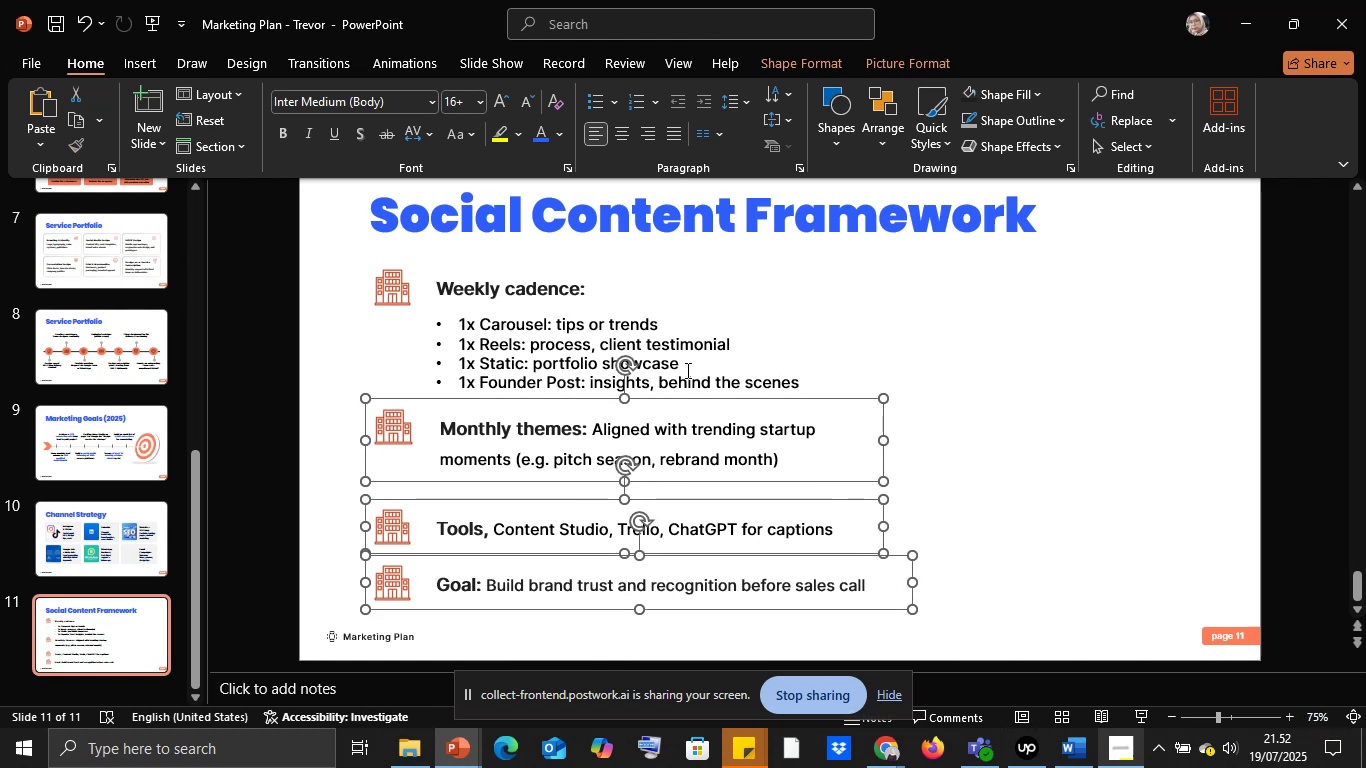 
left_click([686, 370])
 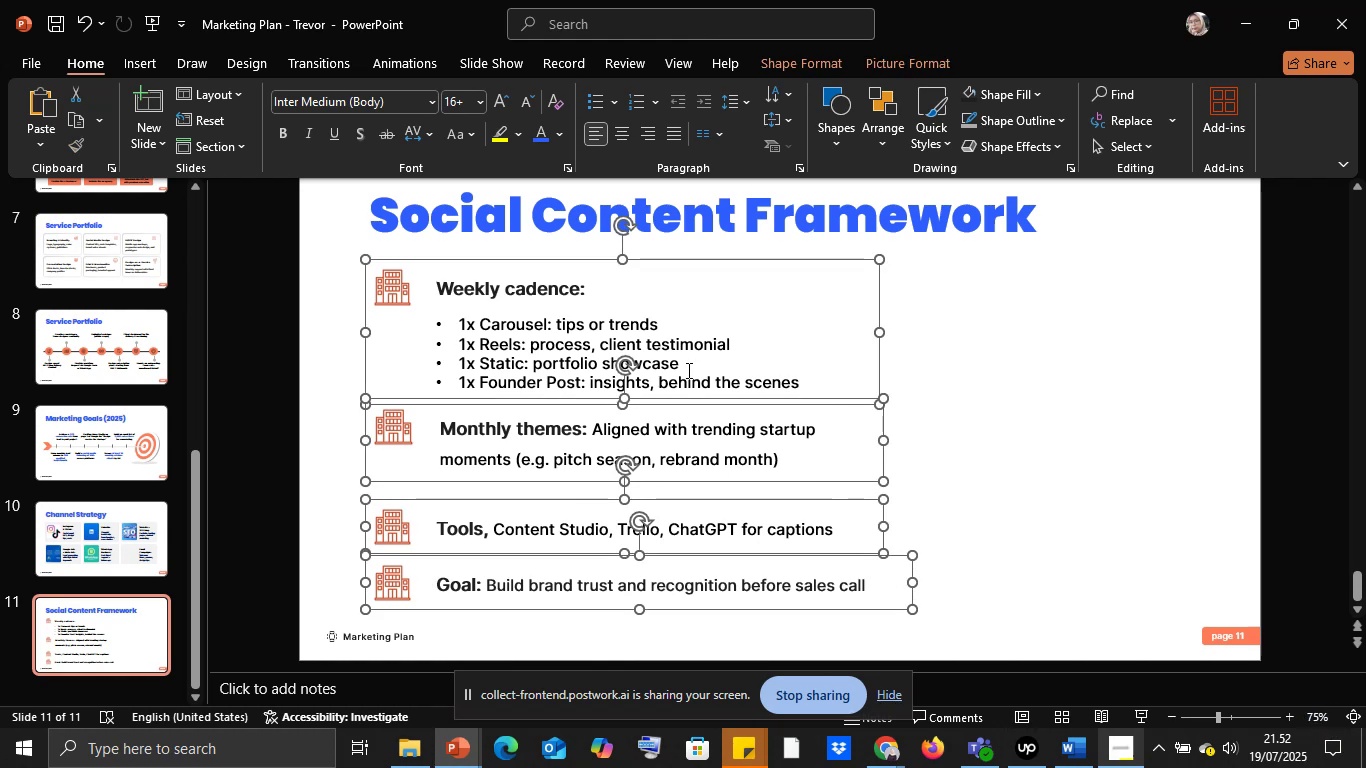 
key(Shift+ShiftLeft)
 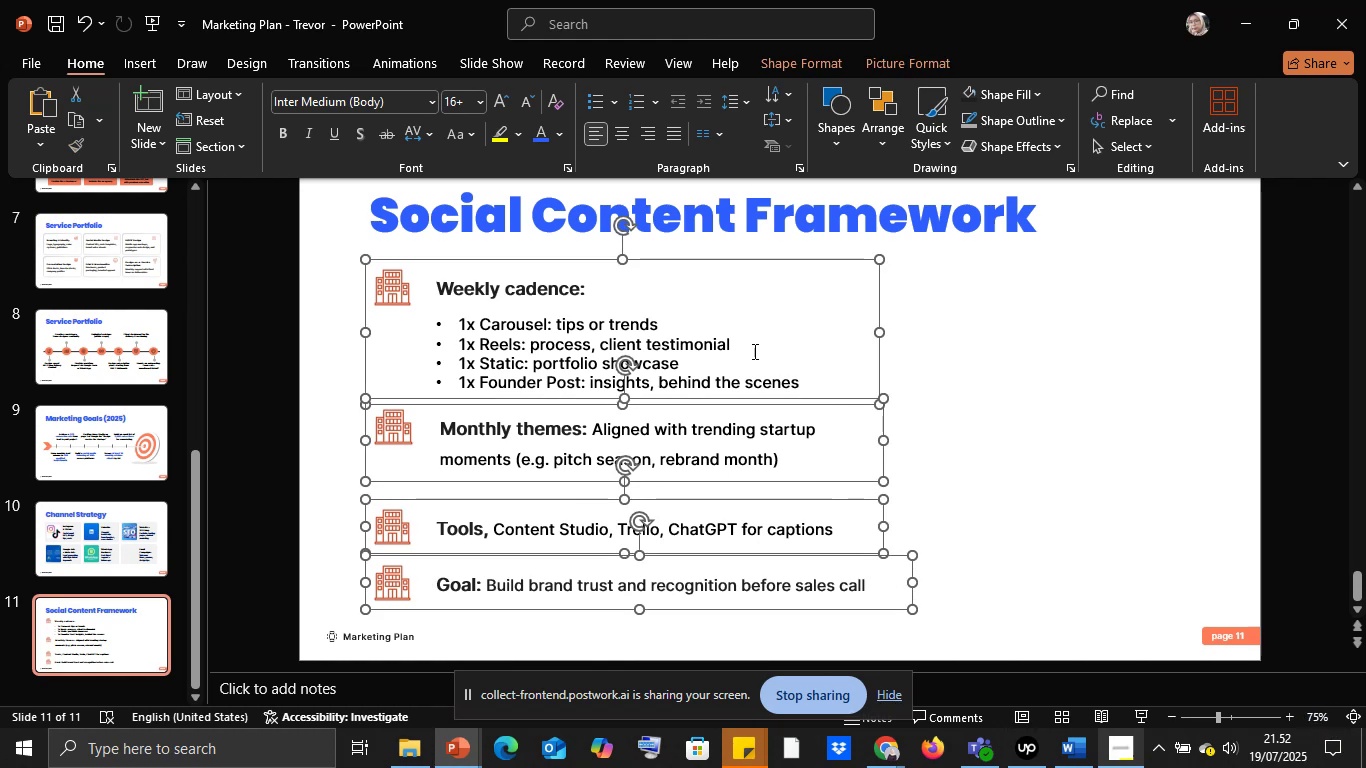 
key(Shift+ShiftLeft)
 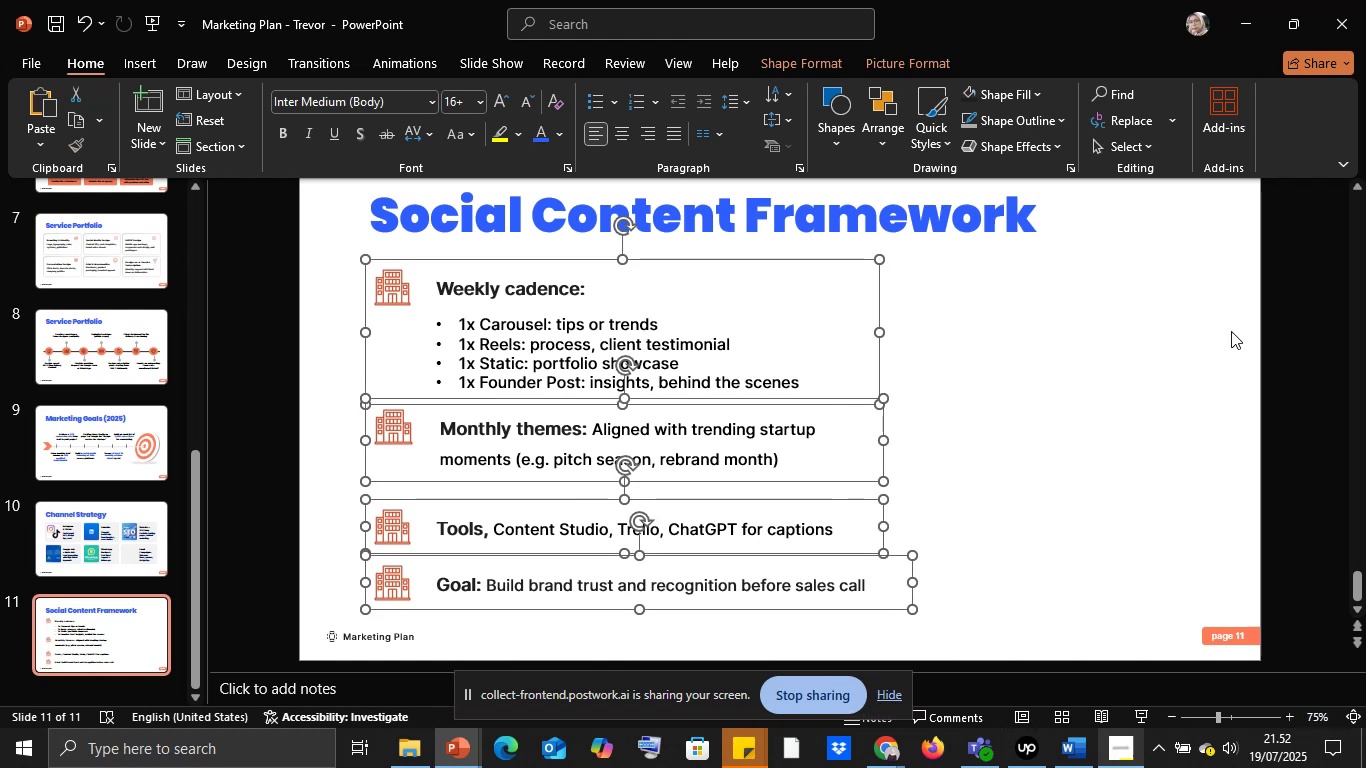 
key(Shift+ShiftLeft)
 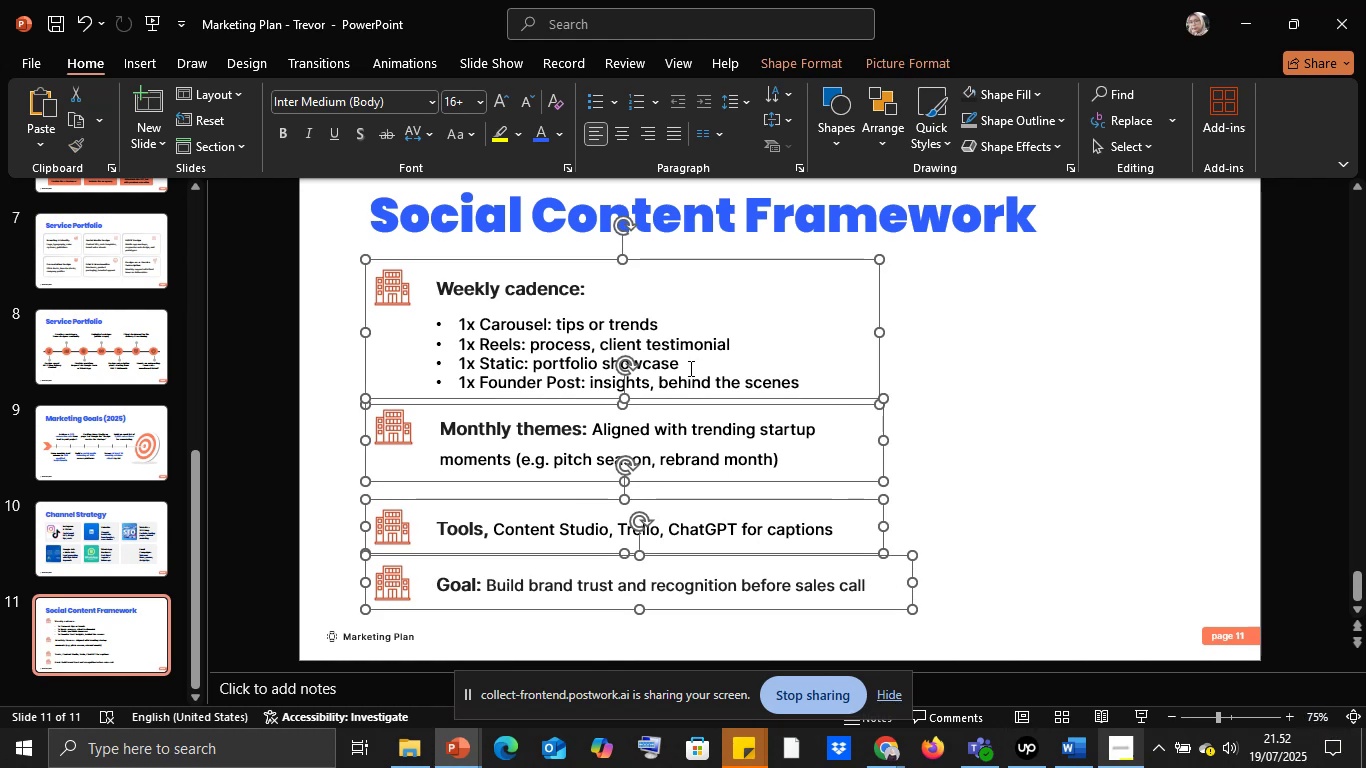 
key(Shift+ShiftLeft)
 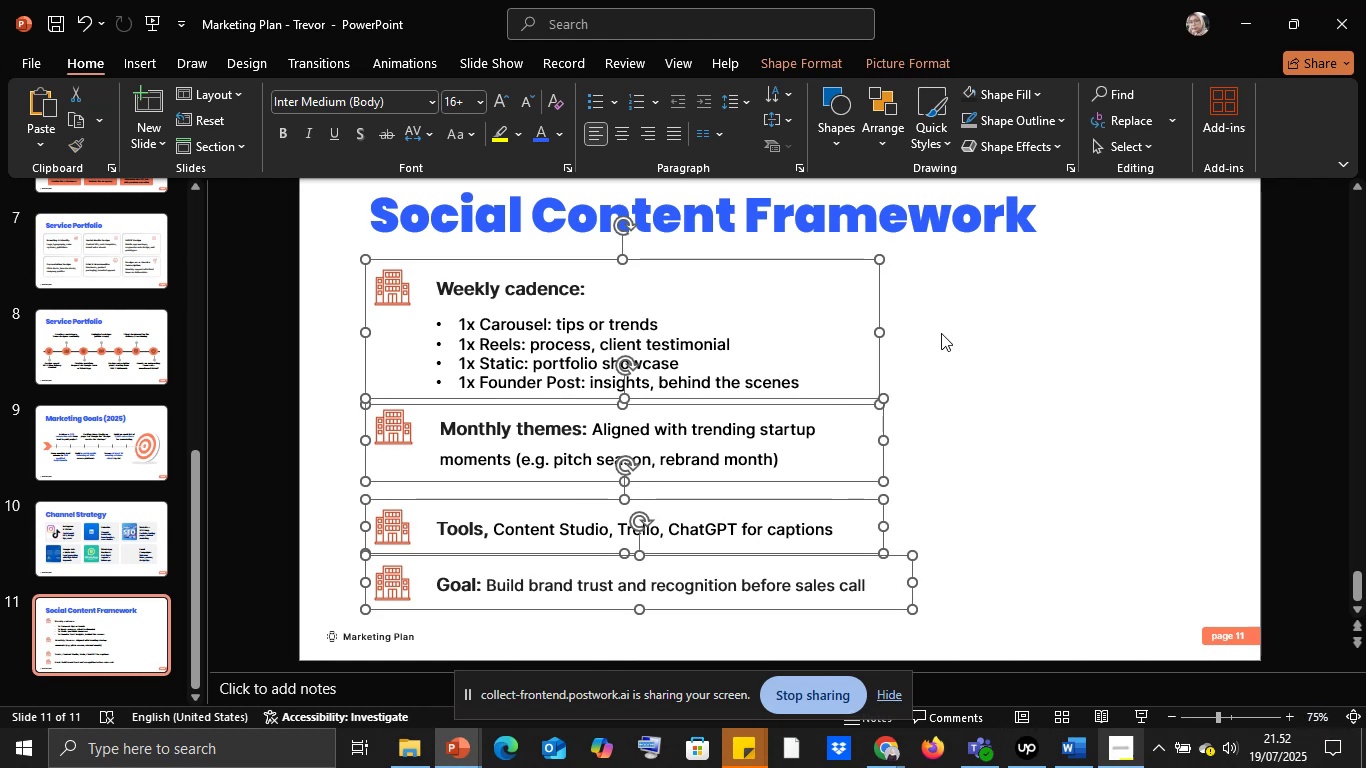 
key(Shift+ShiftLeft)
 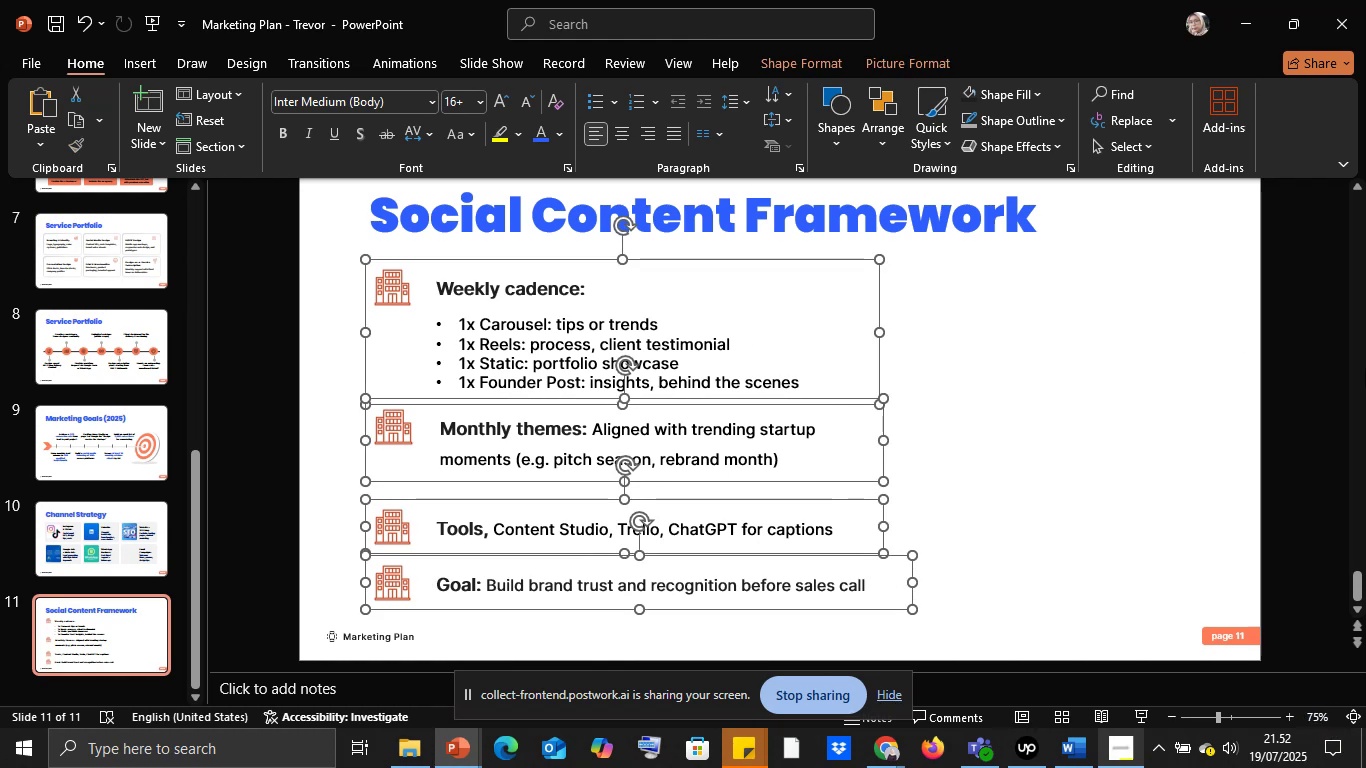 
key(Shift+ShiftLeft)
 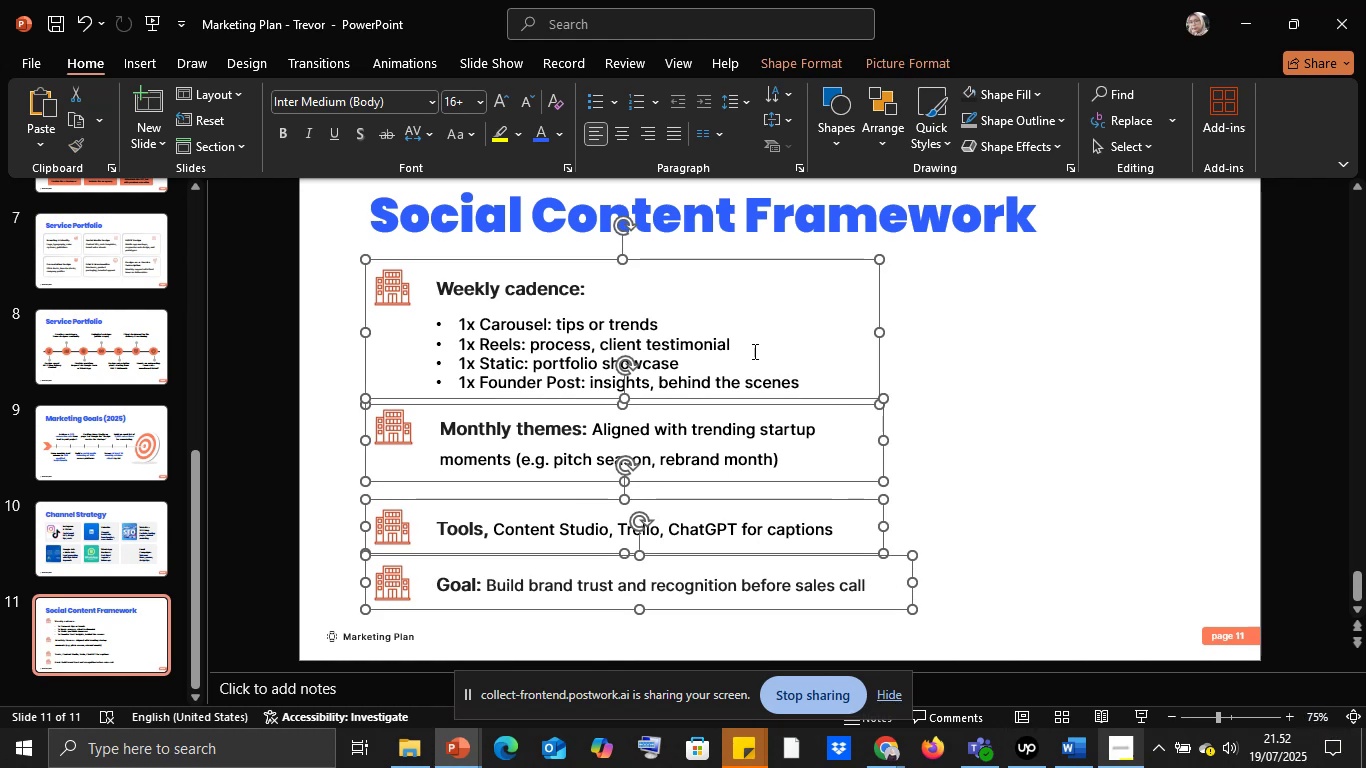 
key(Shift+ShiftLeft)
 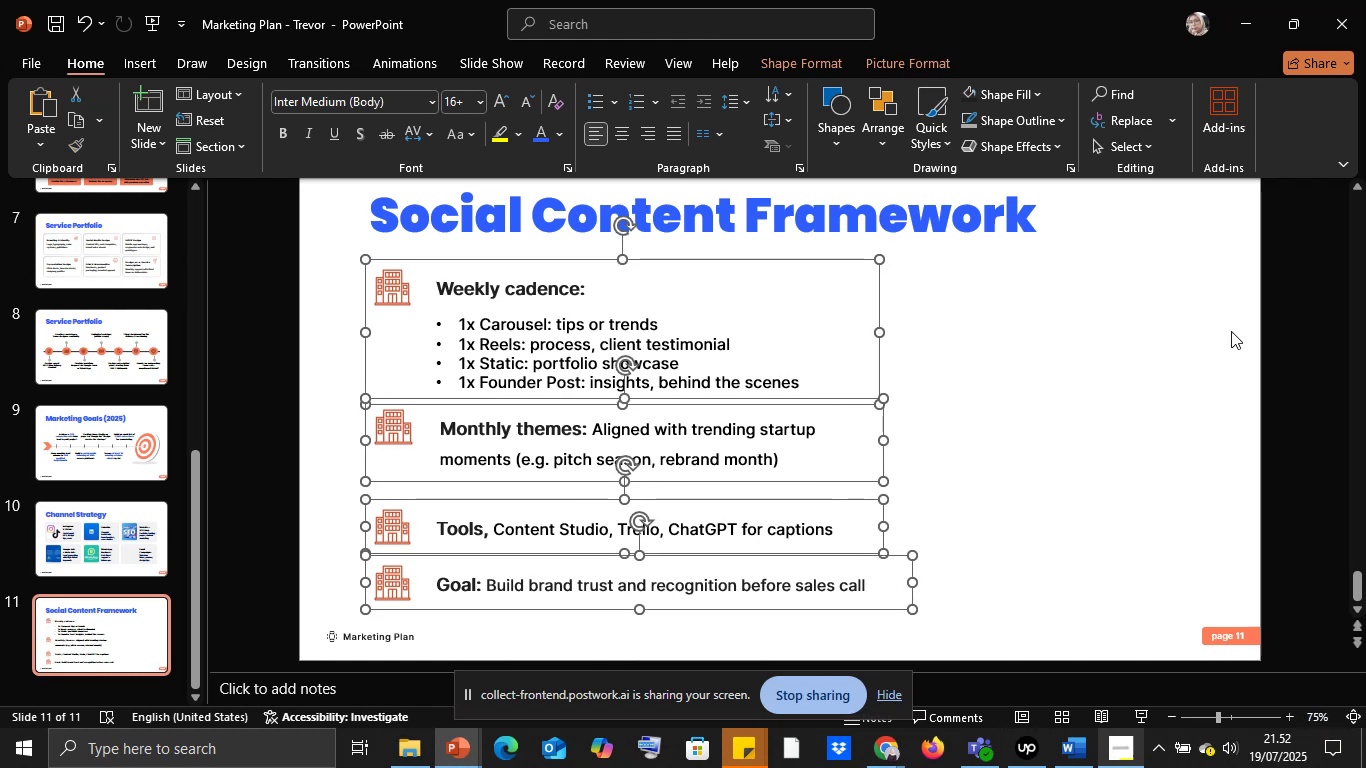 
key(Shift+ShiftLeft)
 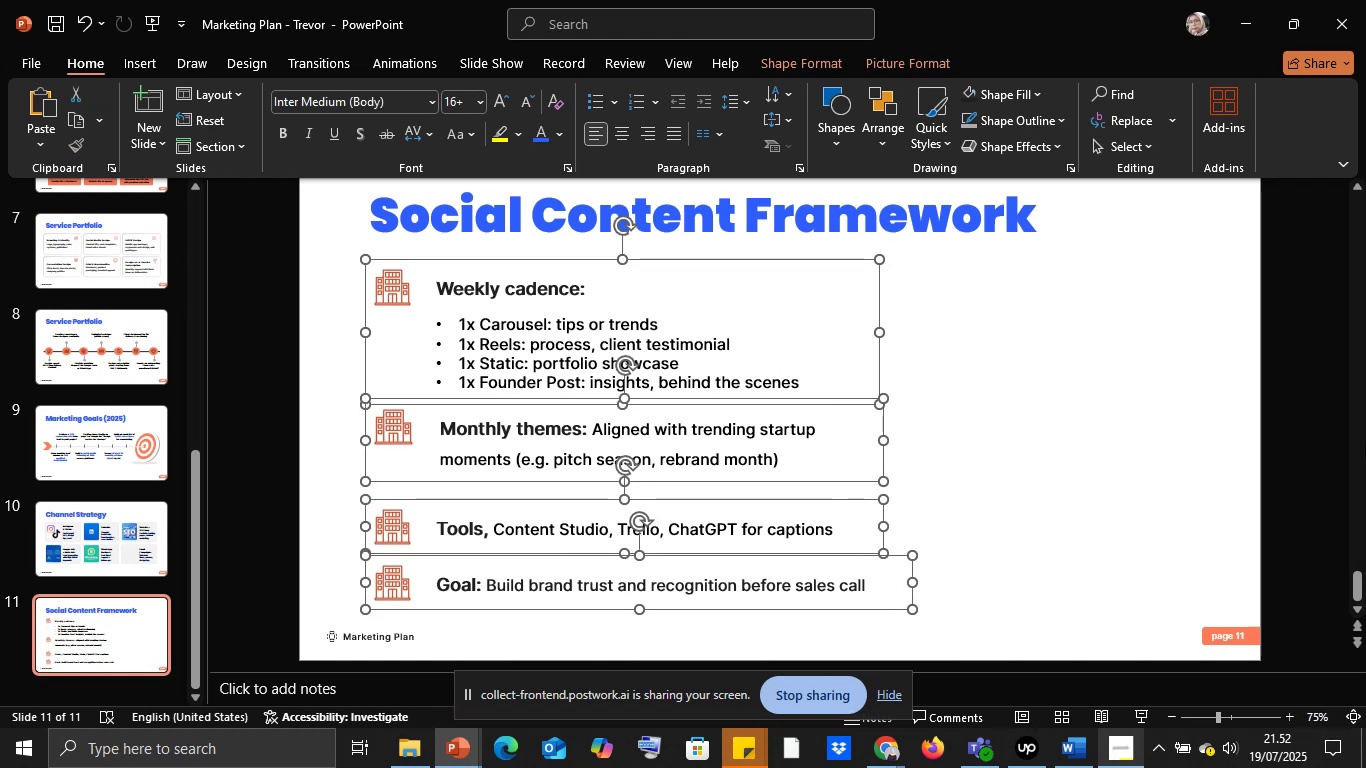 
key(Shift+ShiftLeft)
 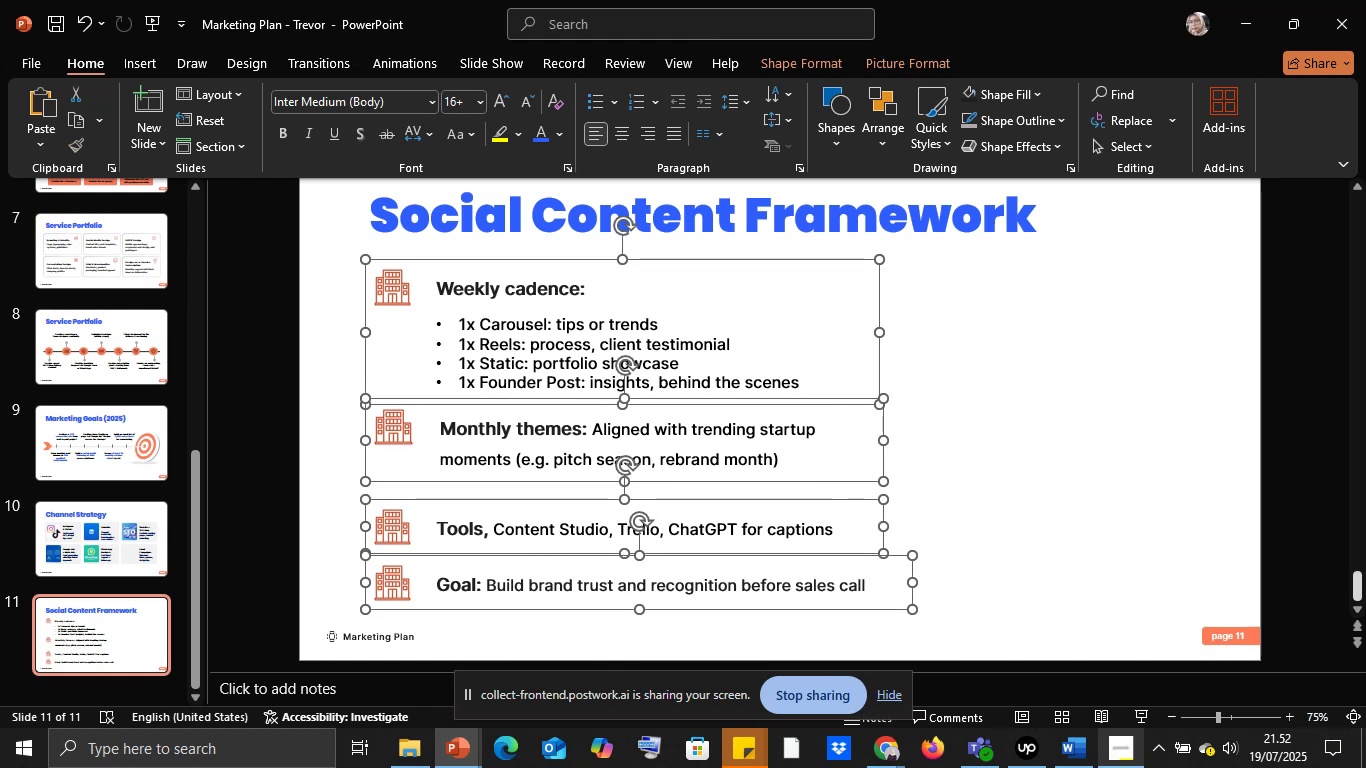 
key(Shift+ShiftLeft)
 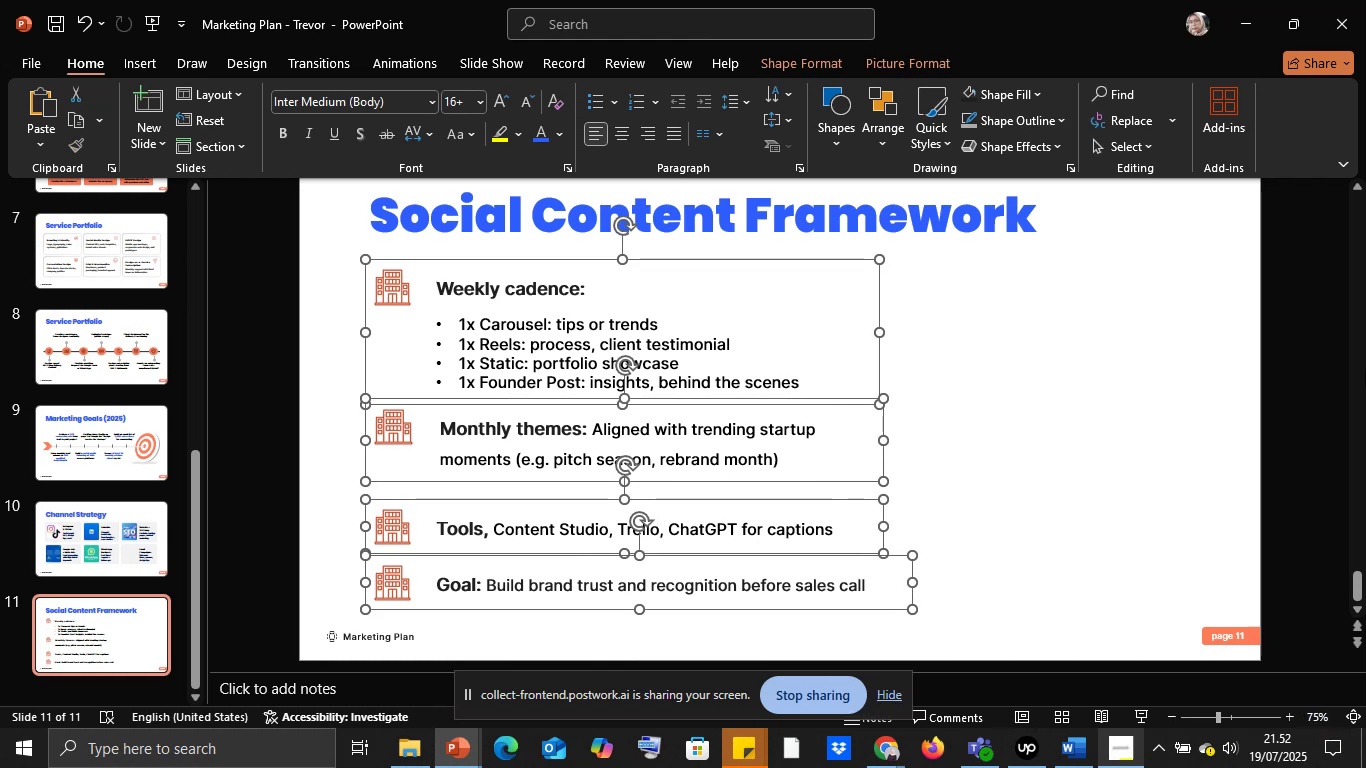 
key(Shift+ShiftLeft)
 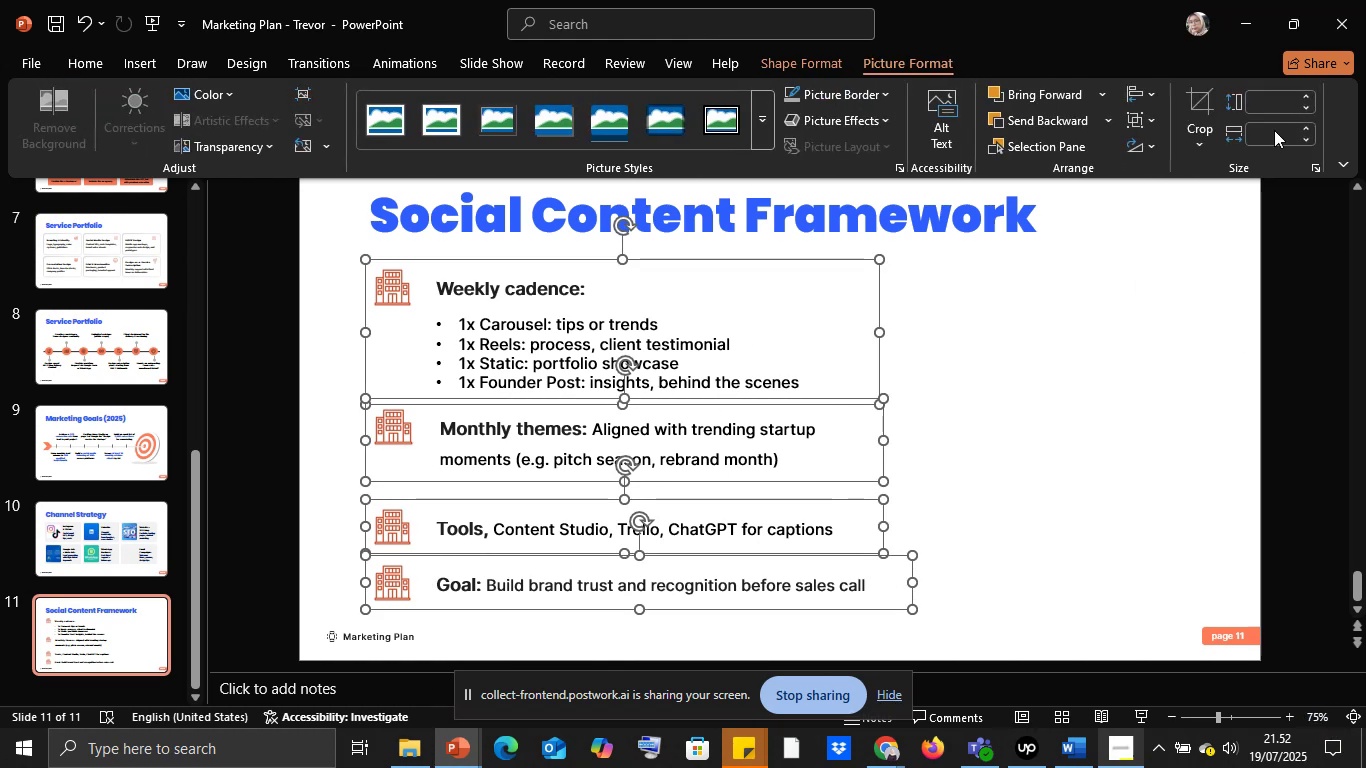 
left_click([1120, 87])
 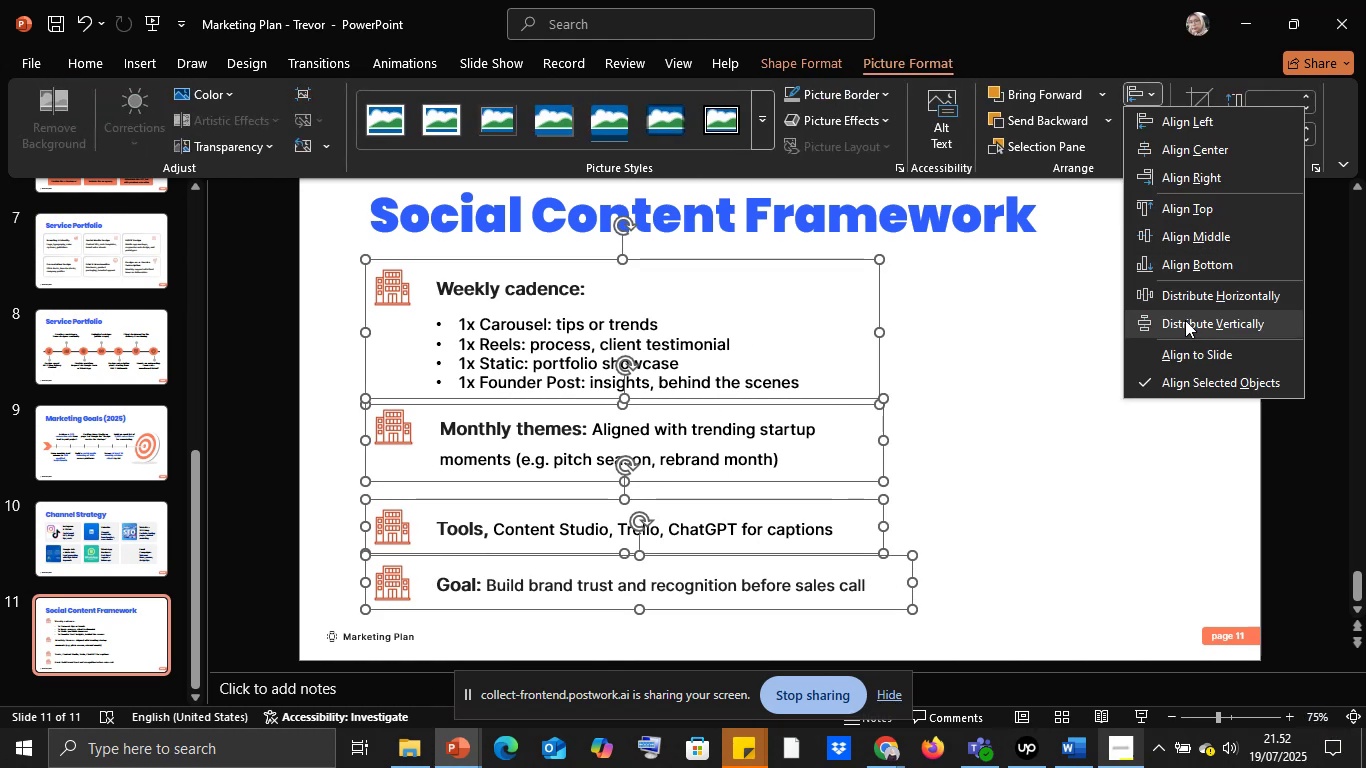 
left_click([1185, 320])
 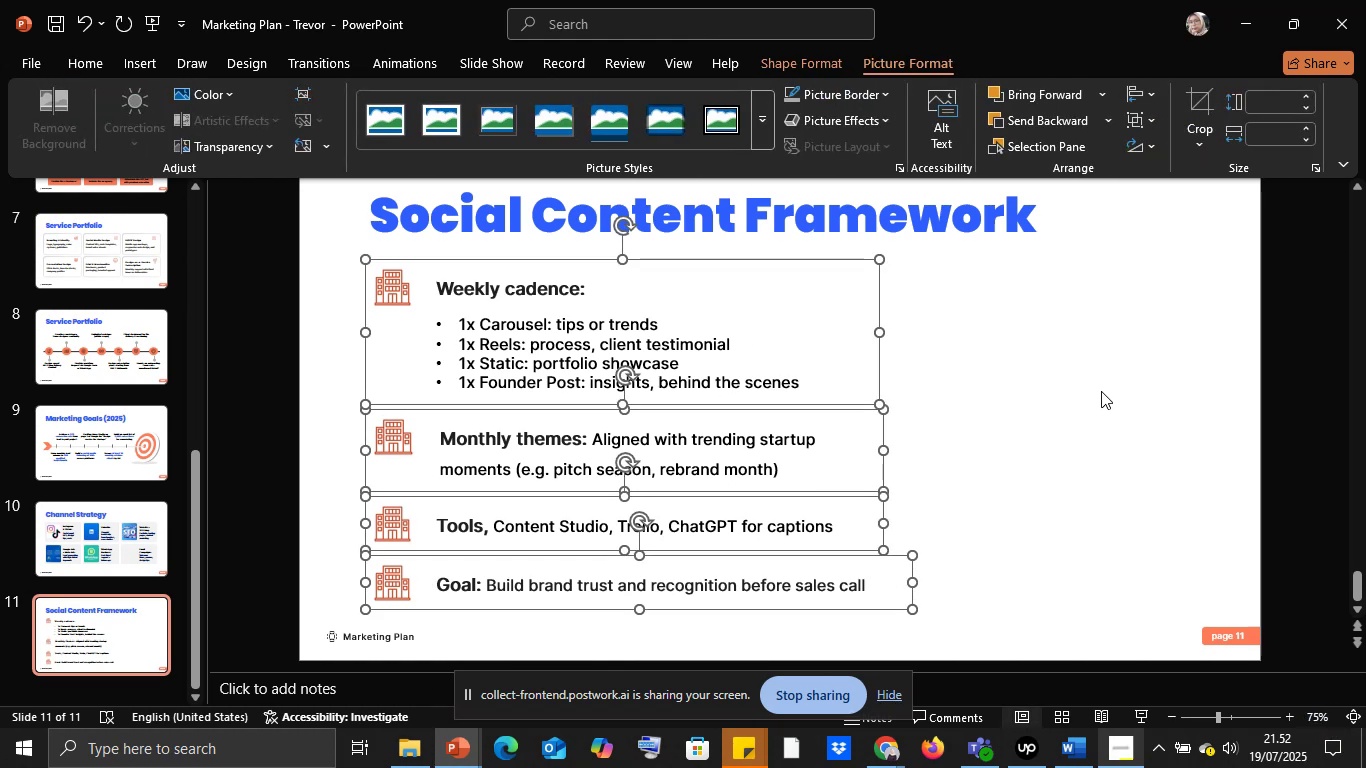 
left_click([1101, 391])
 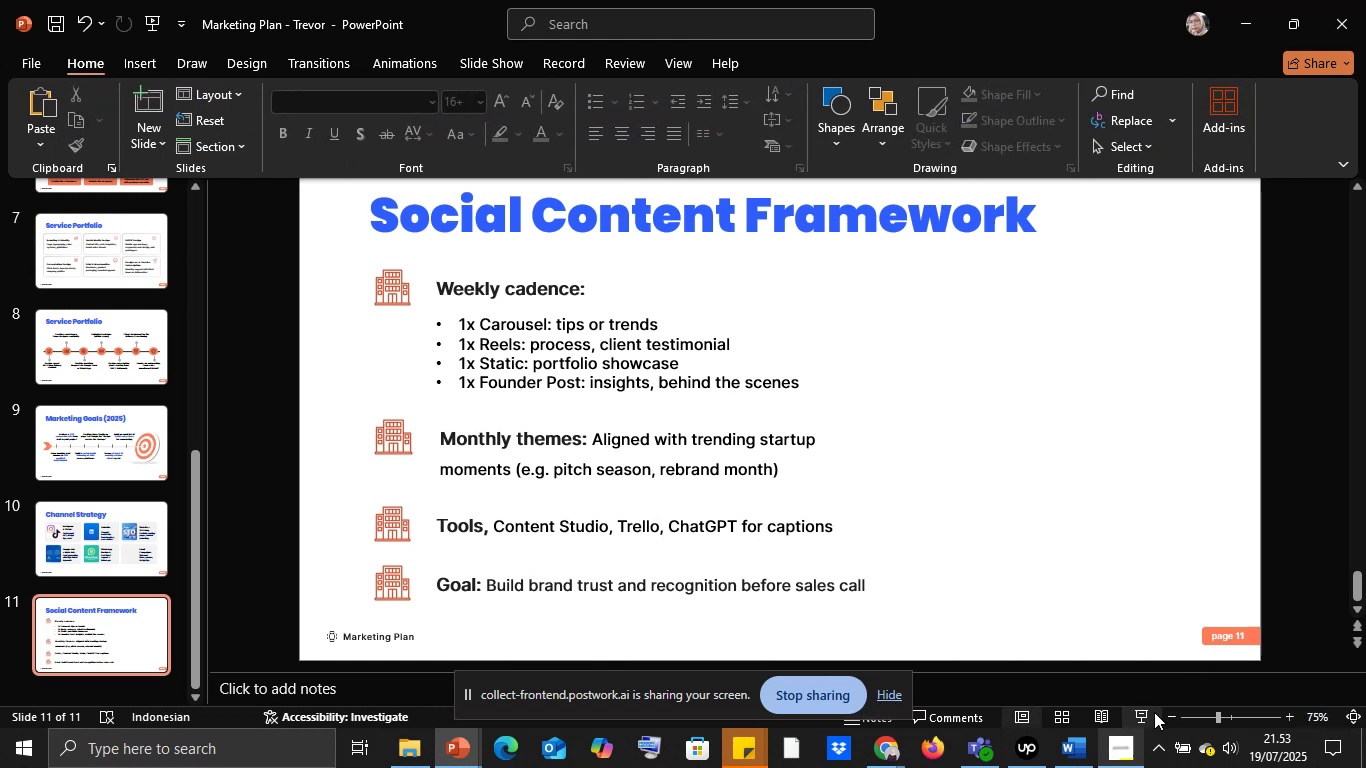 
left_click([1153, 712])
 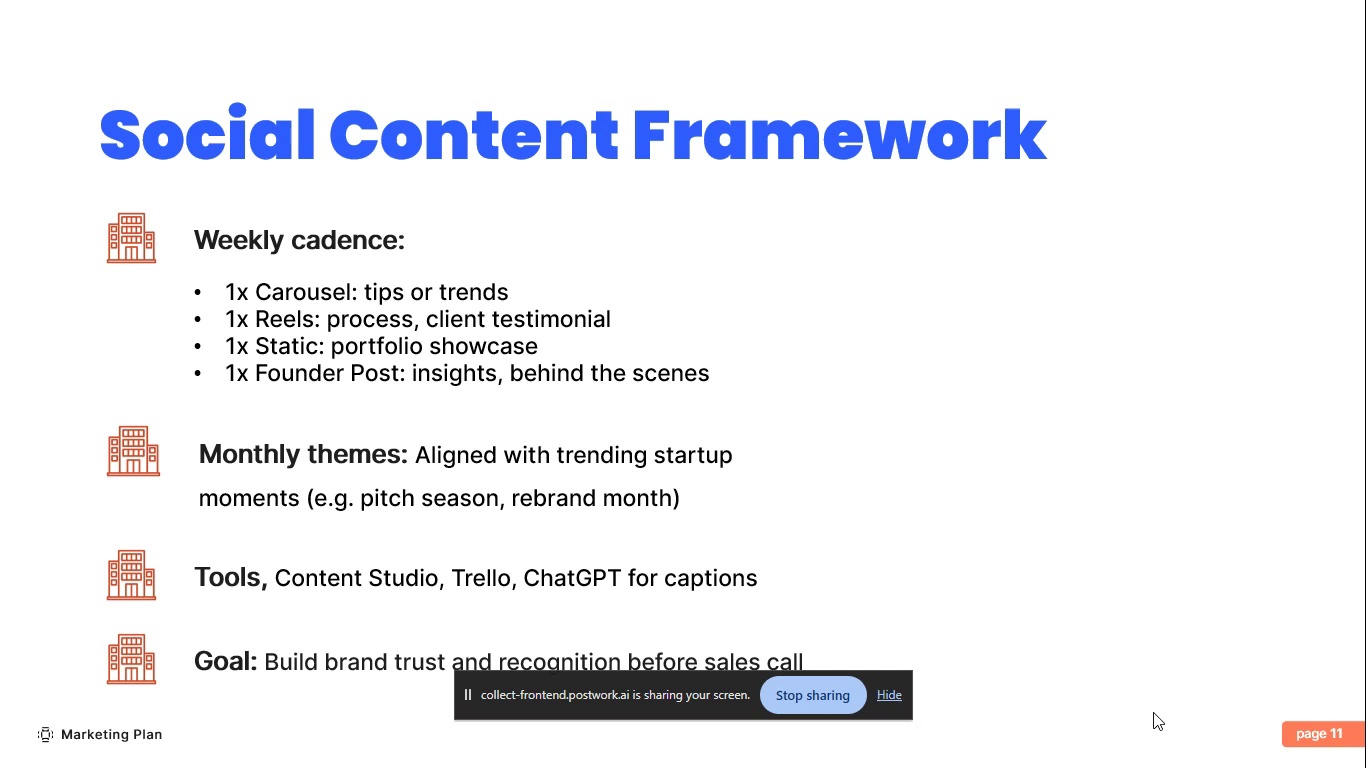 
wait(26.91)
 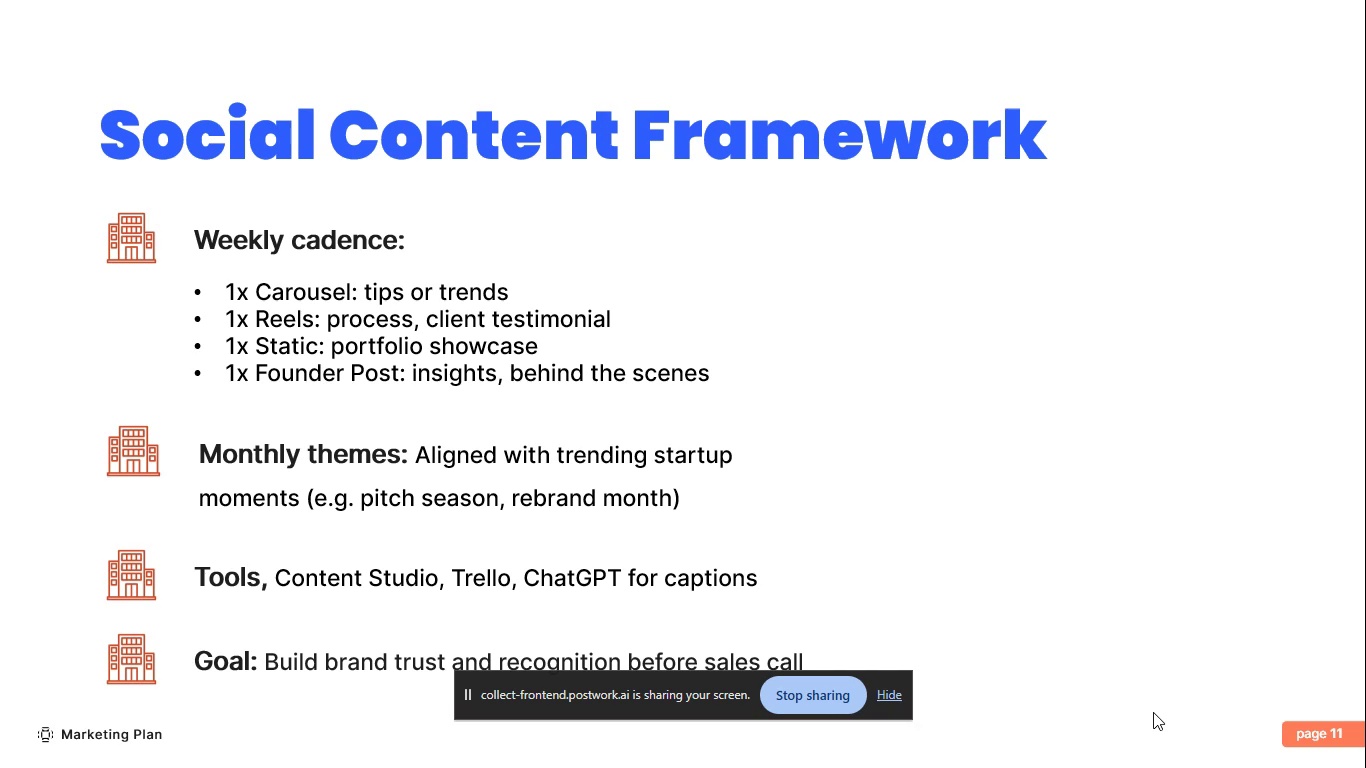 
key(Escape)
 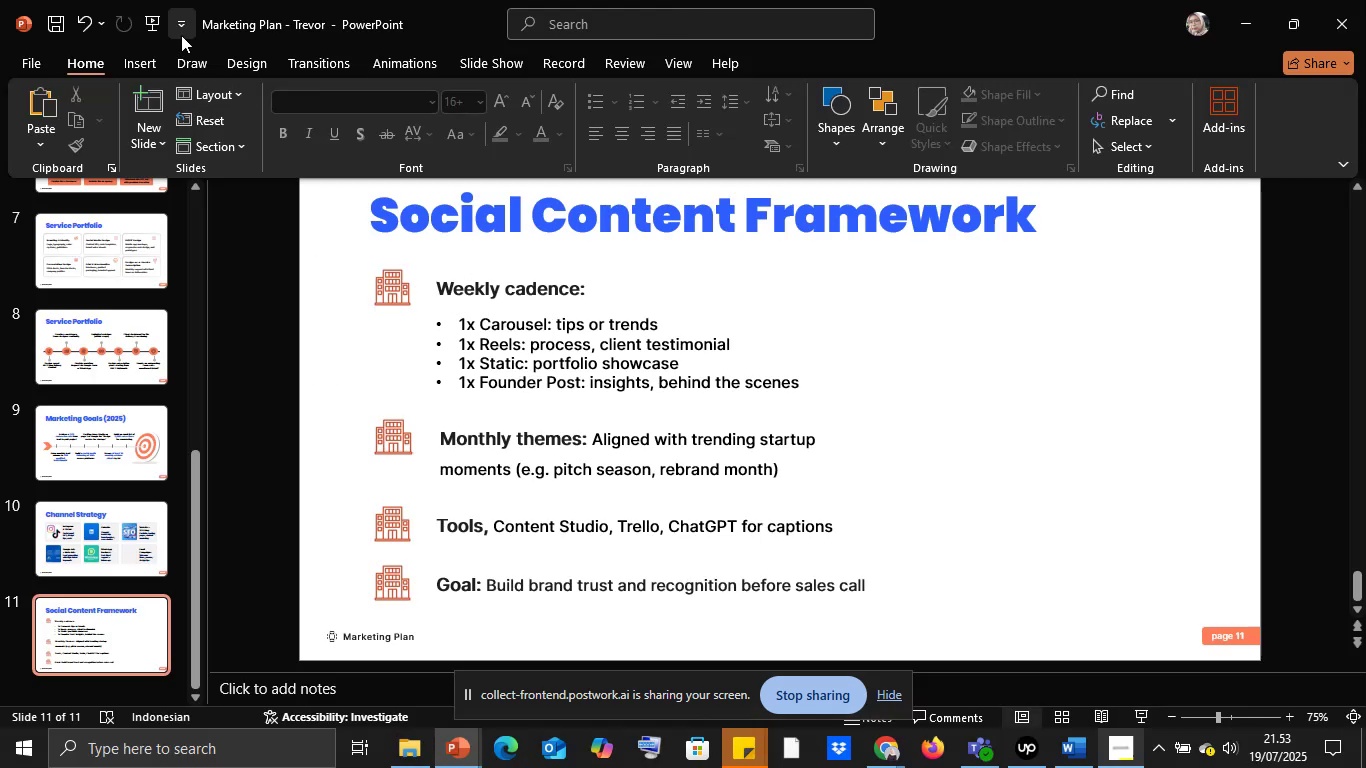 
left_click([133, 61])
 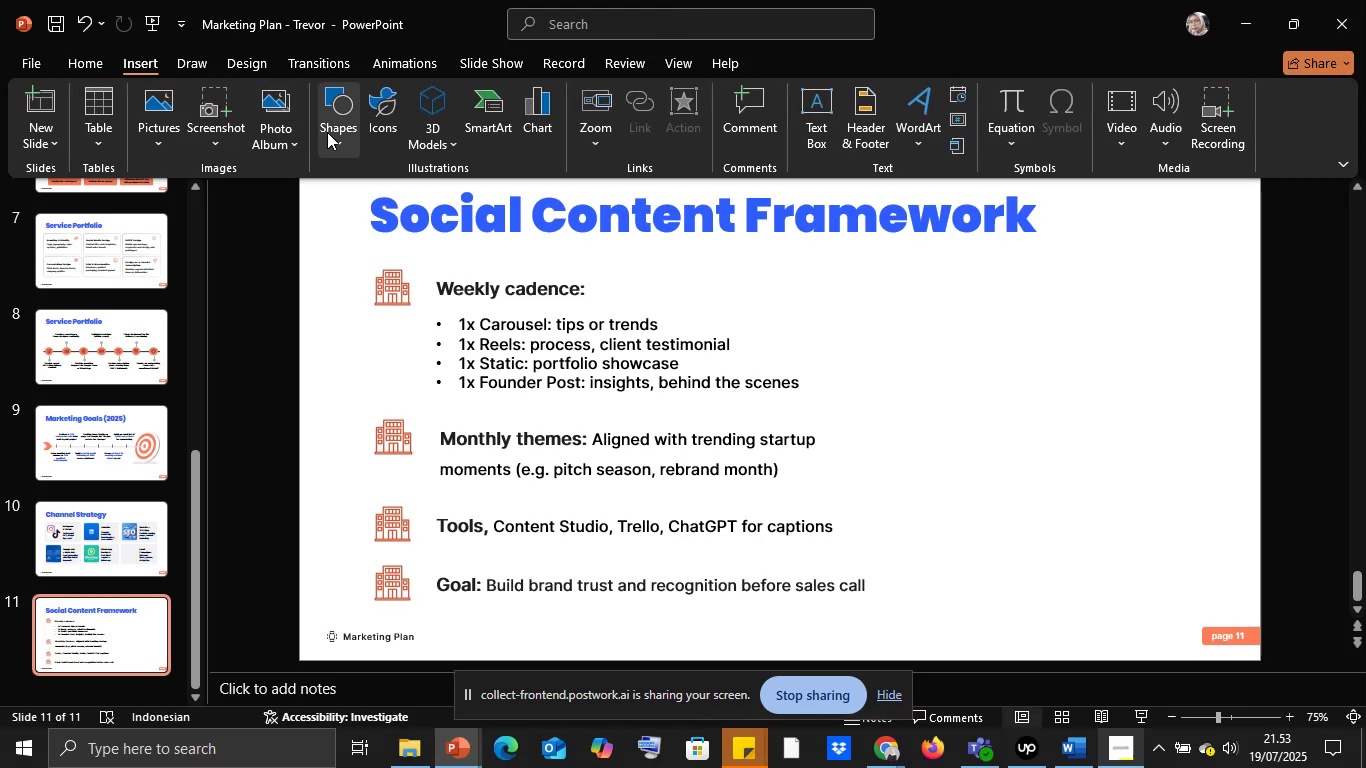 
left_click([330, 133])
 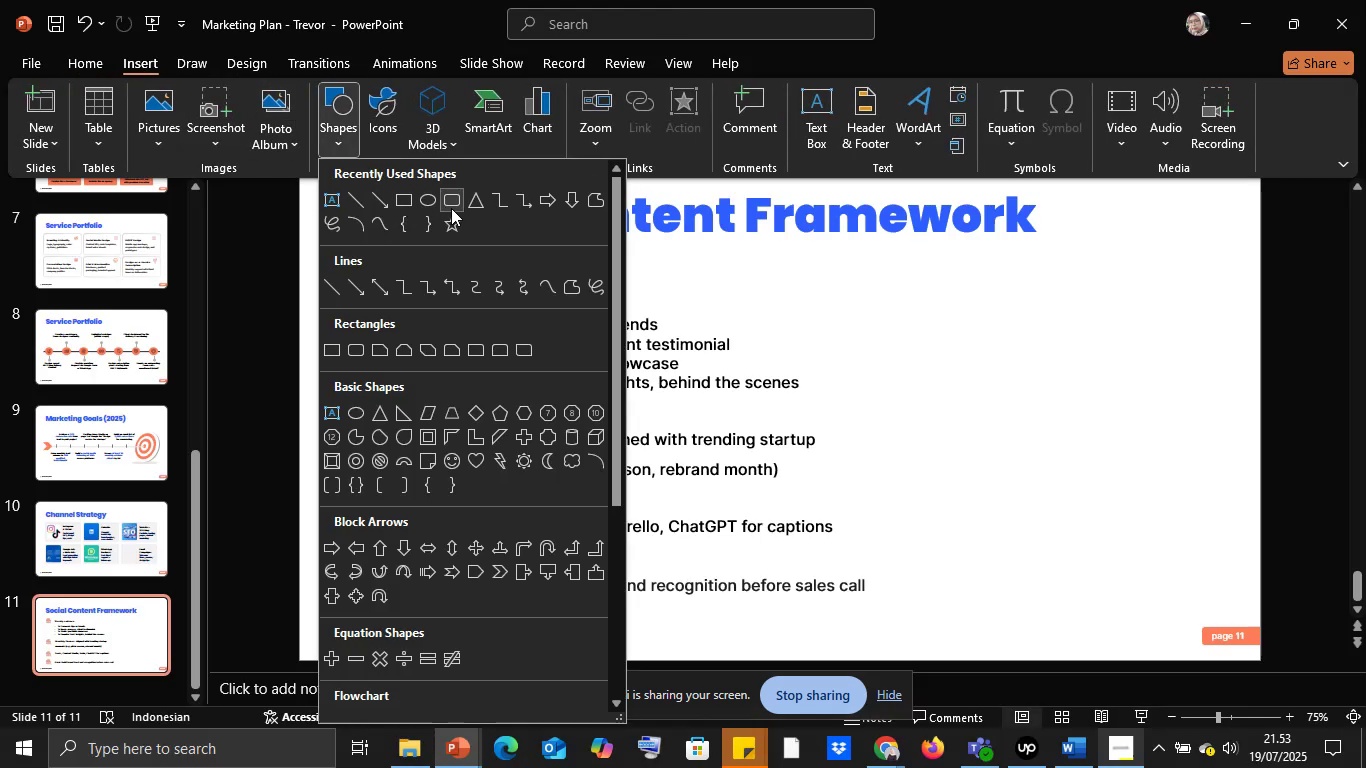 
left_click([456, 202])
 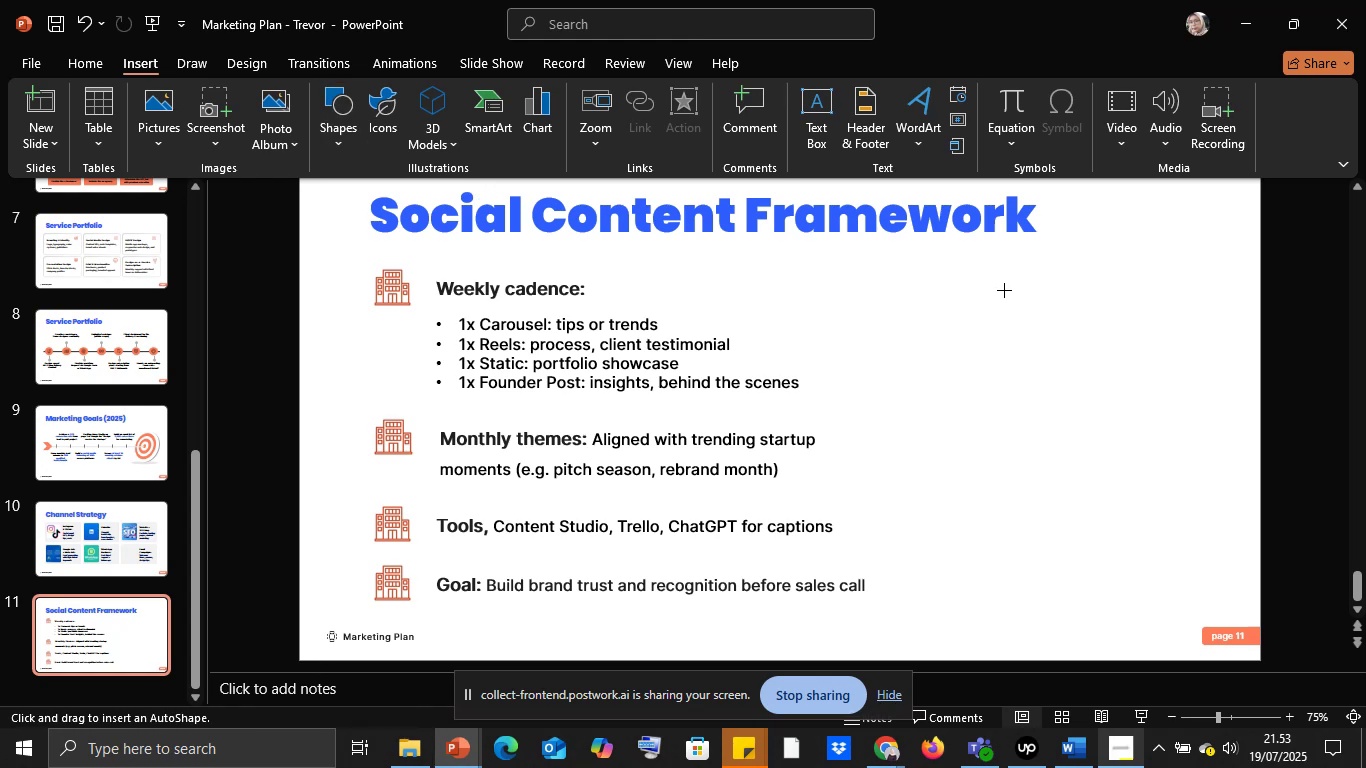 
hold_key(key=ShiftLeft, duration=1.51)
 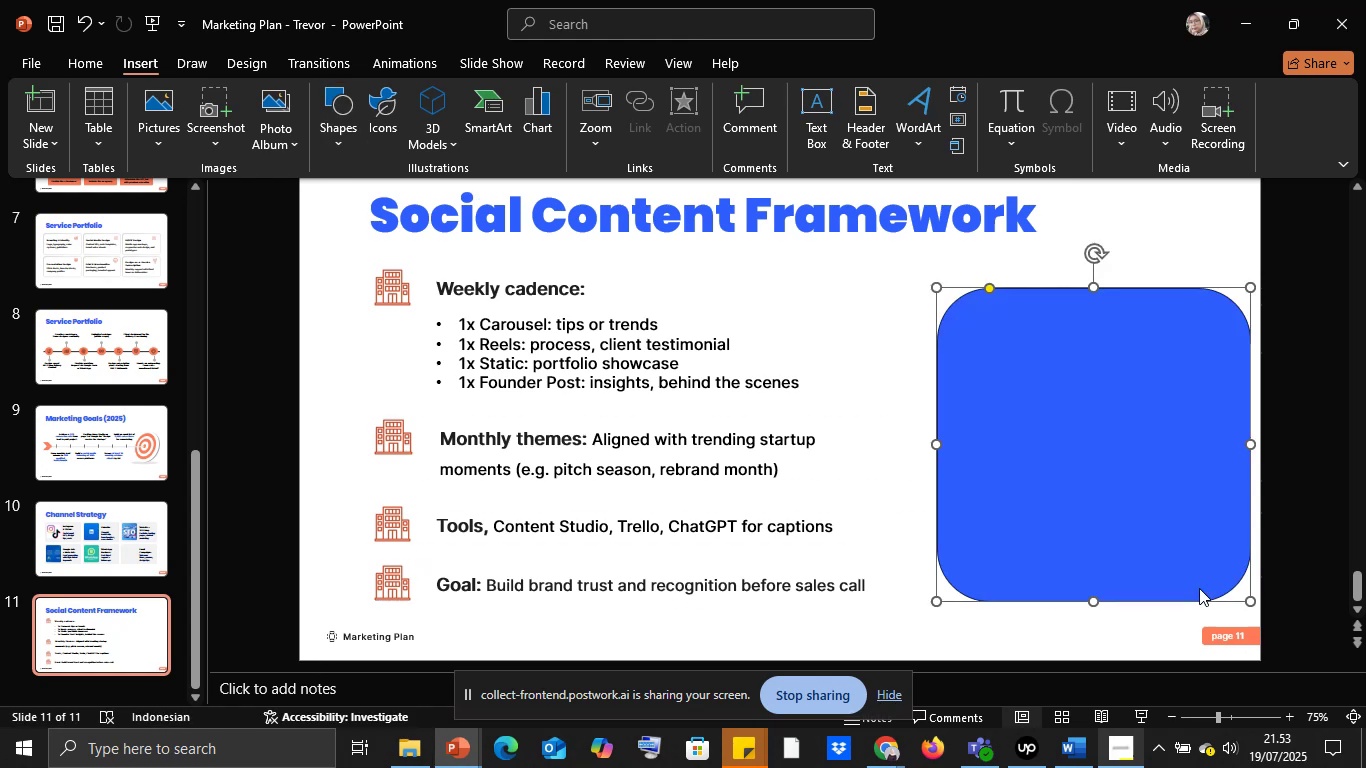 
key(Shift+ShiftLeft)
 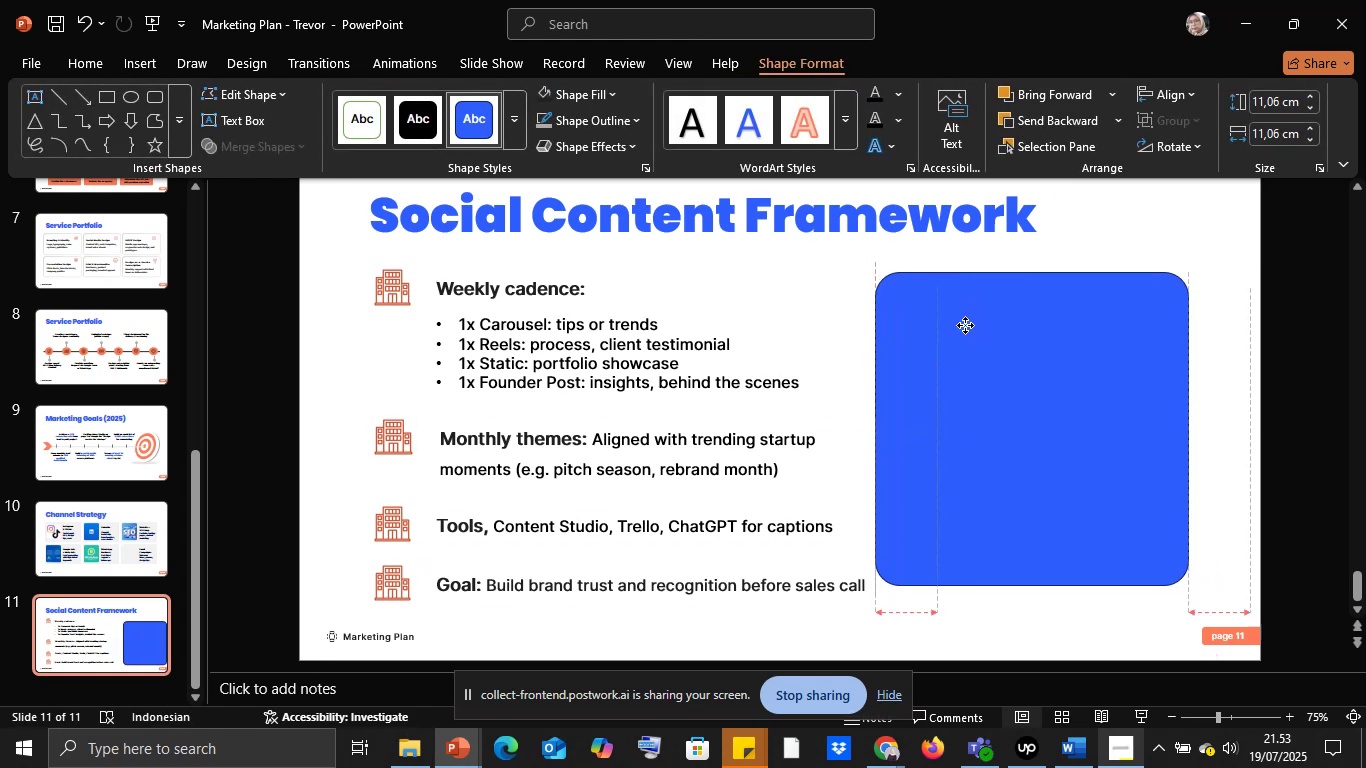 
wait(5.24)
 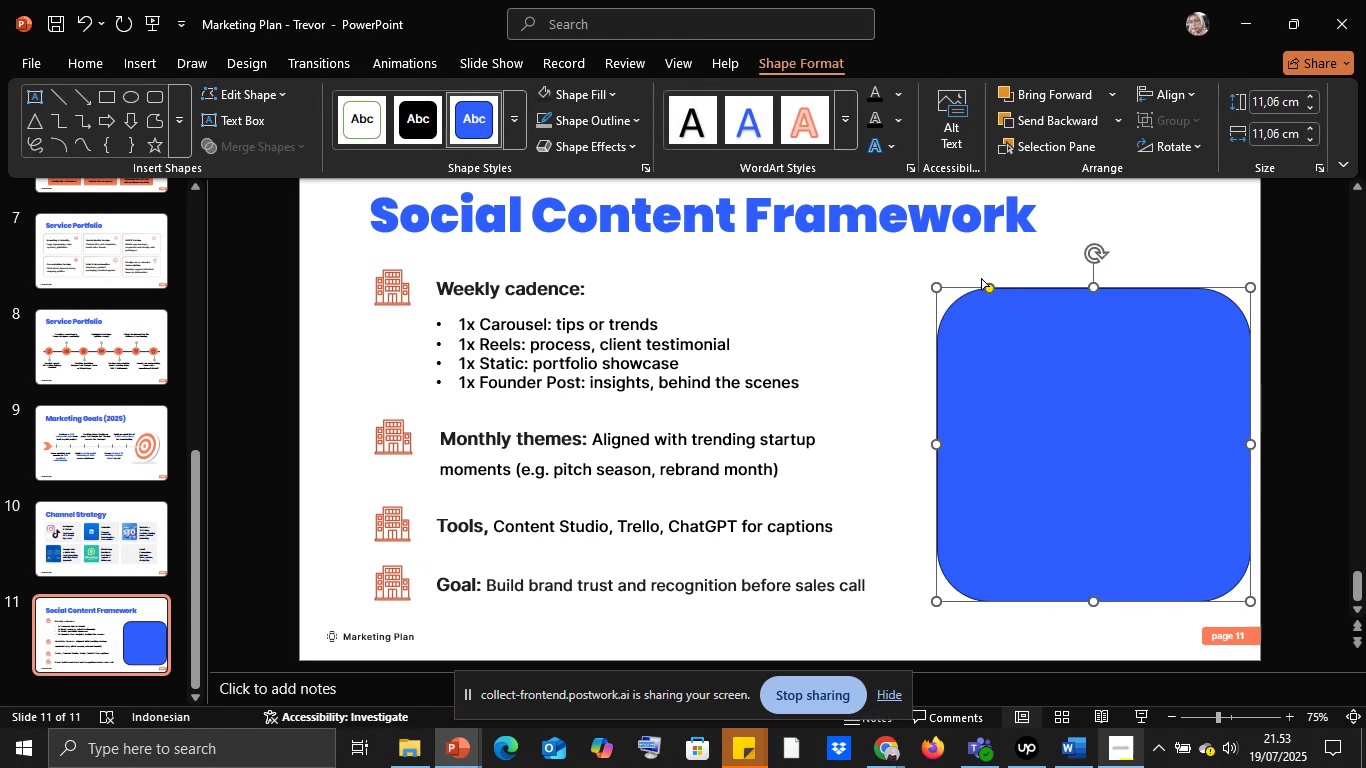 
hold_key(key=ShiftLeft, duration=1.45)
 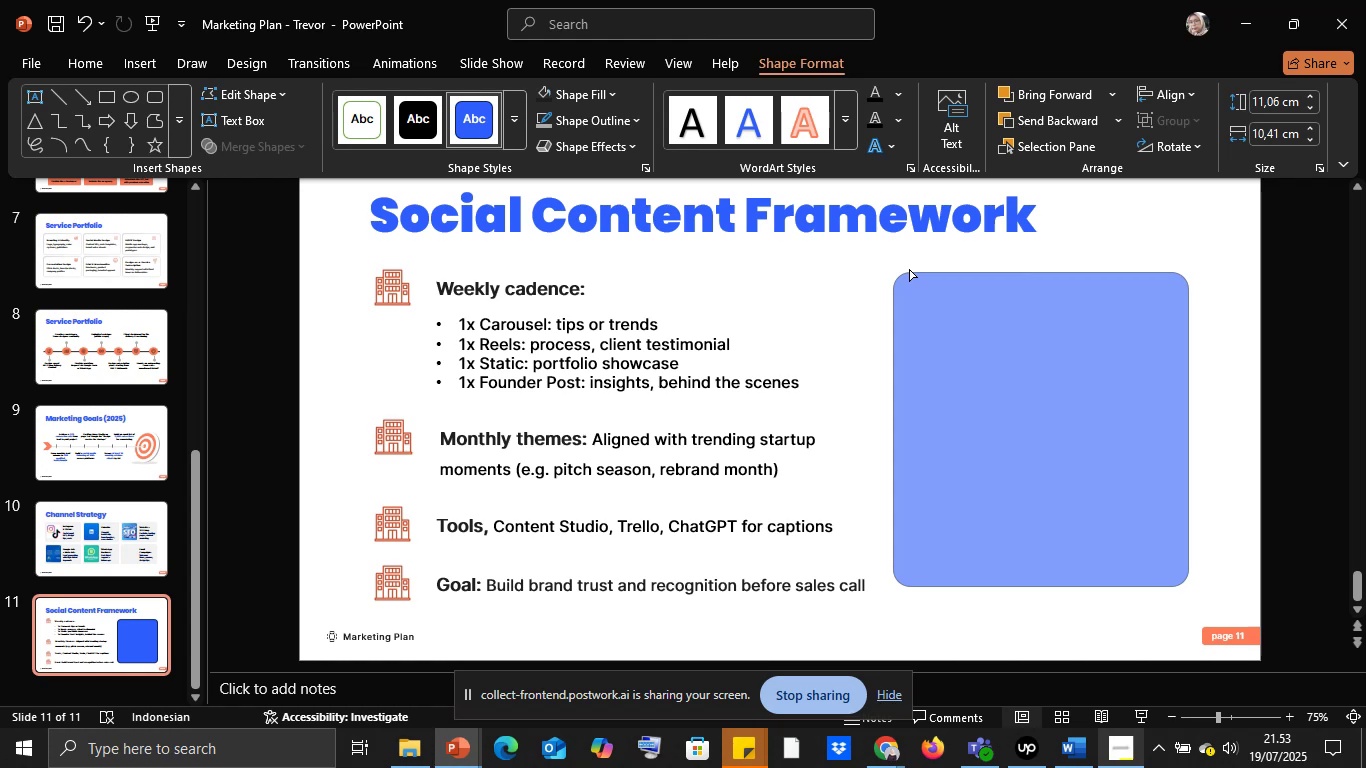 
key(Control+X)
 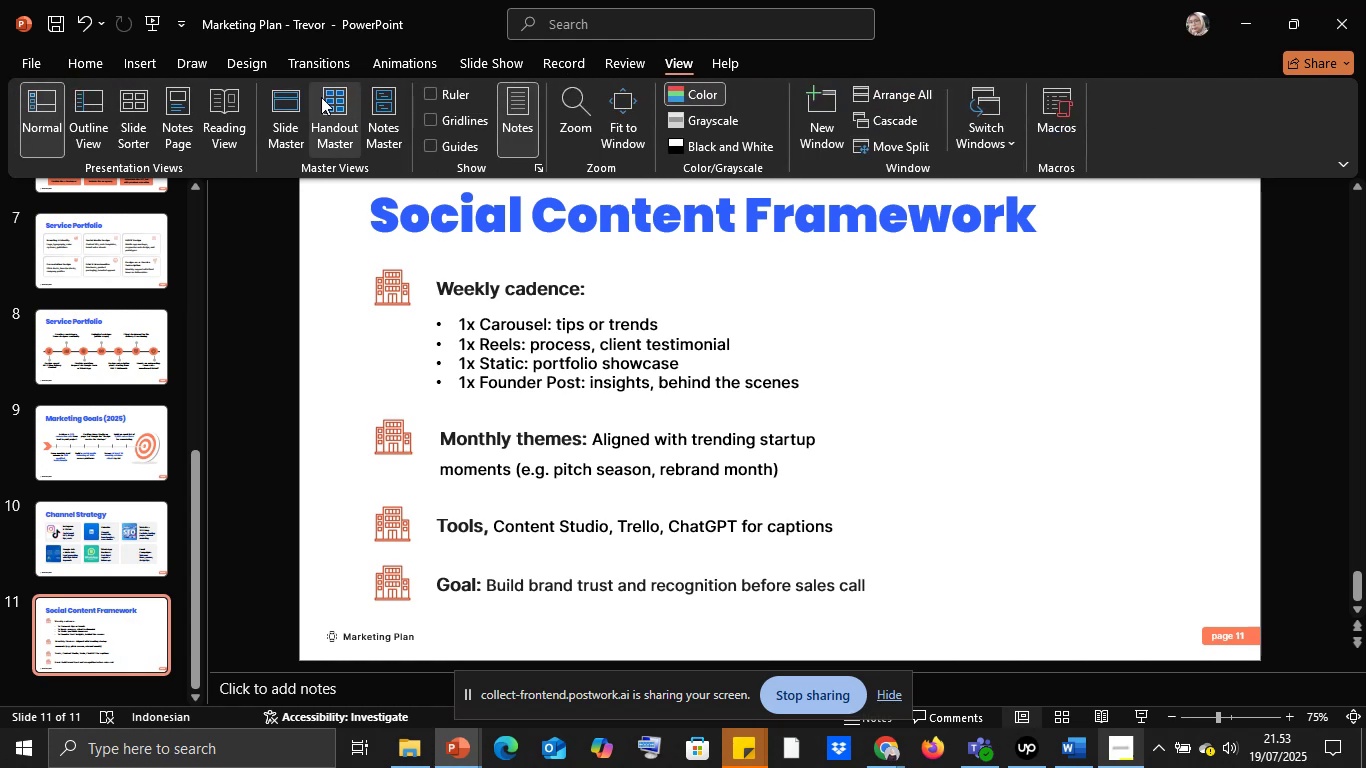 
left_click([288, 99])
 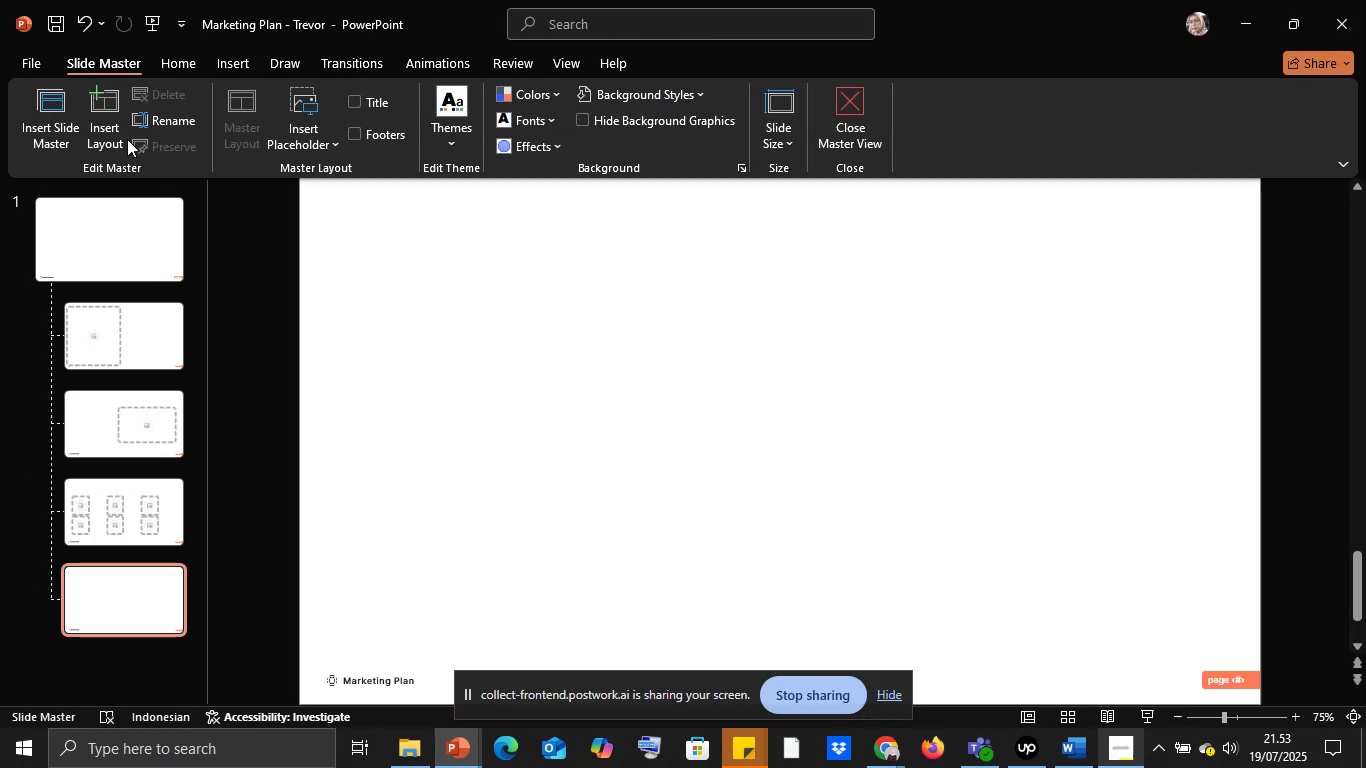 
left_click([108, 106])
 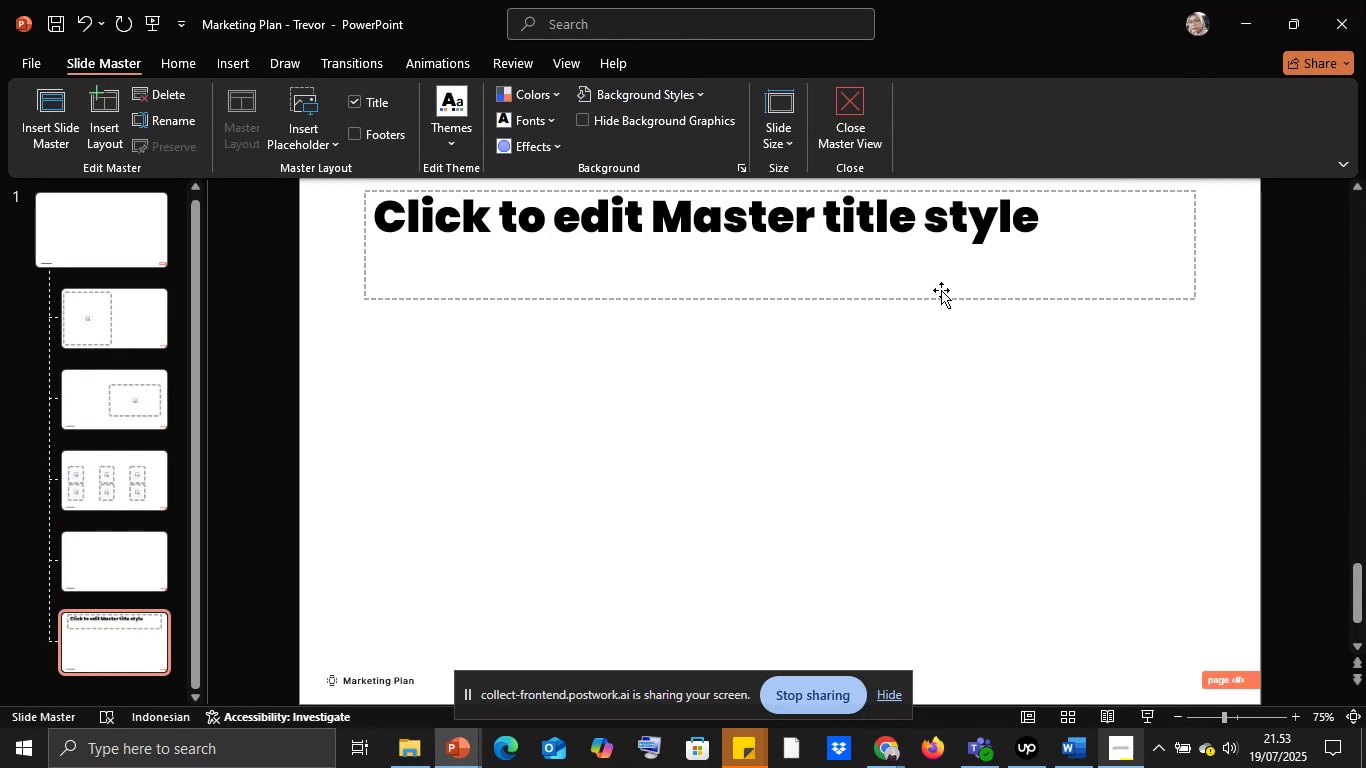 
left_click([940, 289])
 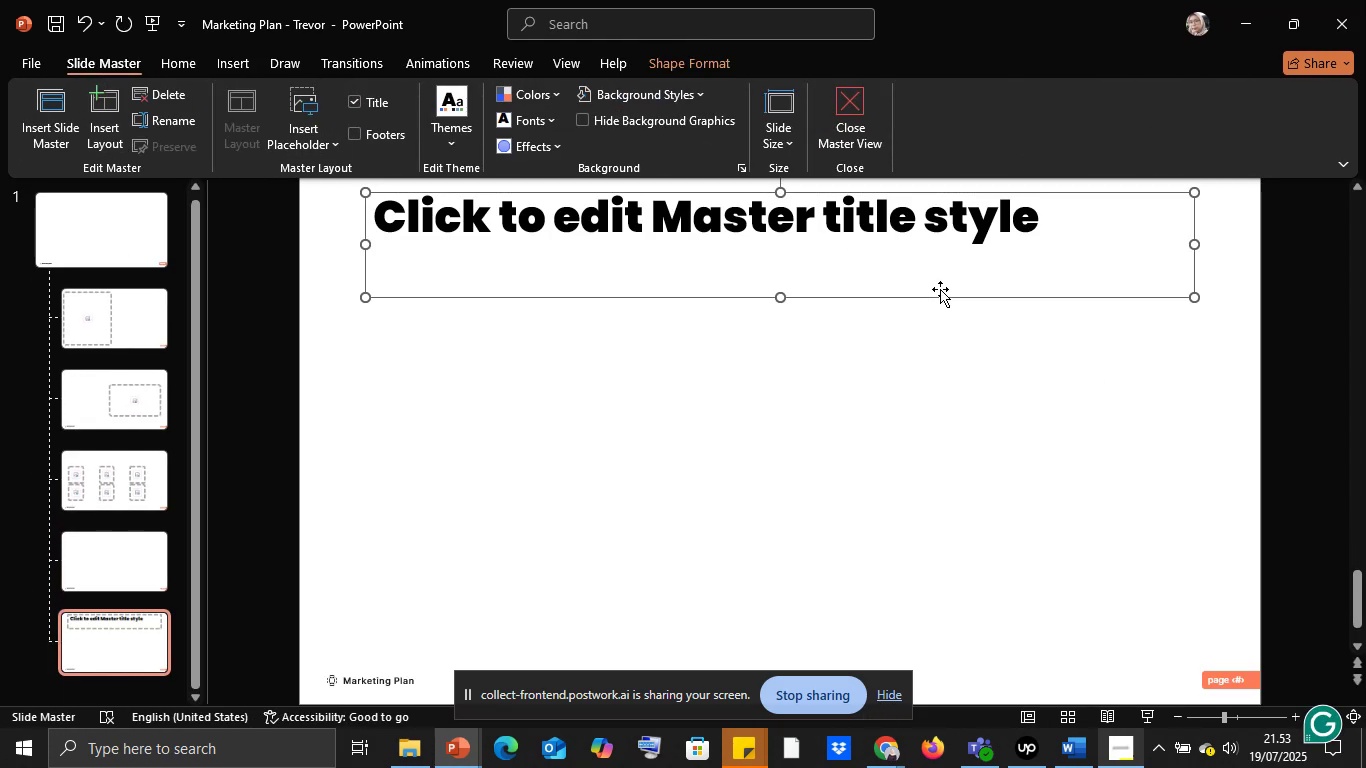 
key(Delete)
 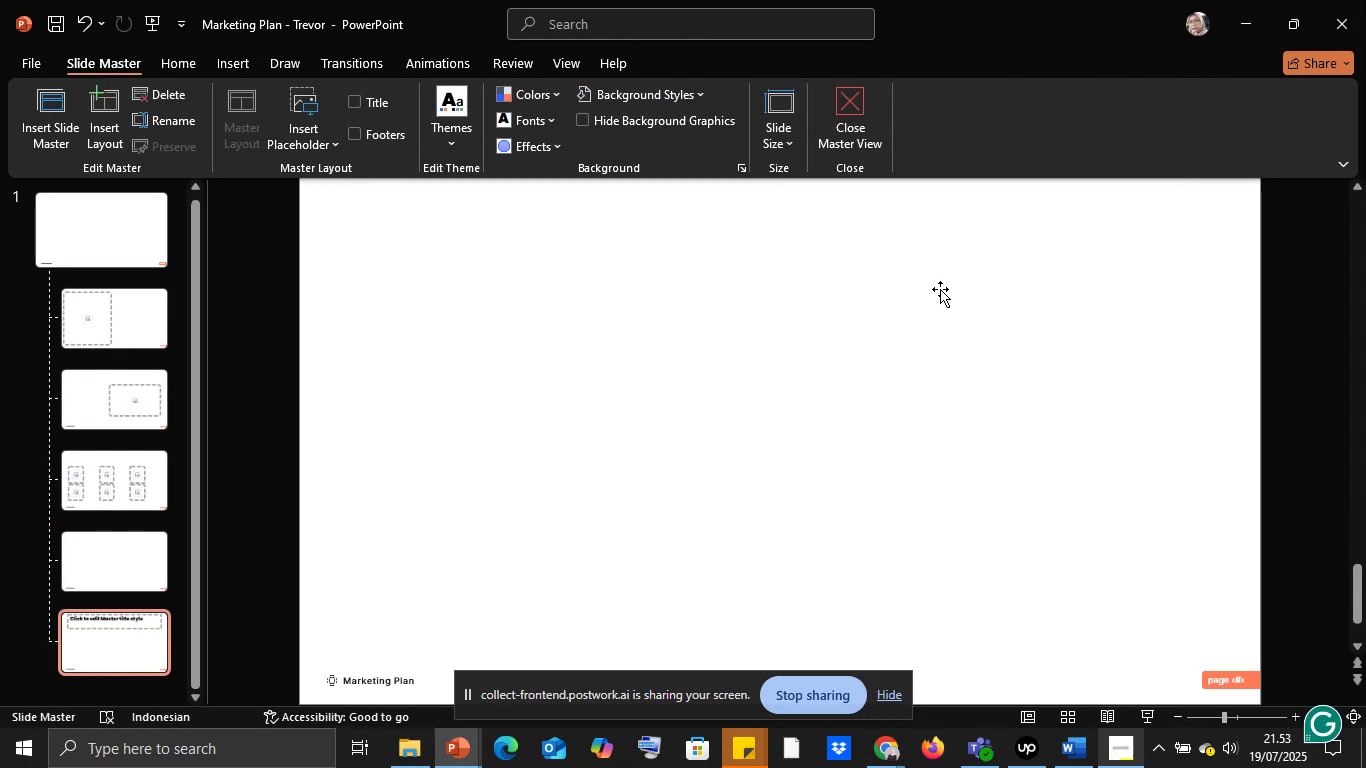 
key(Control+V)
 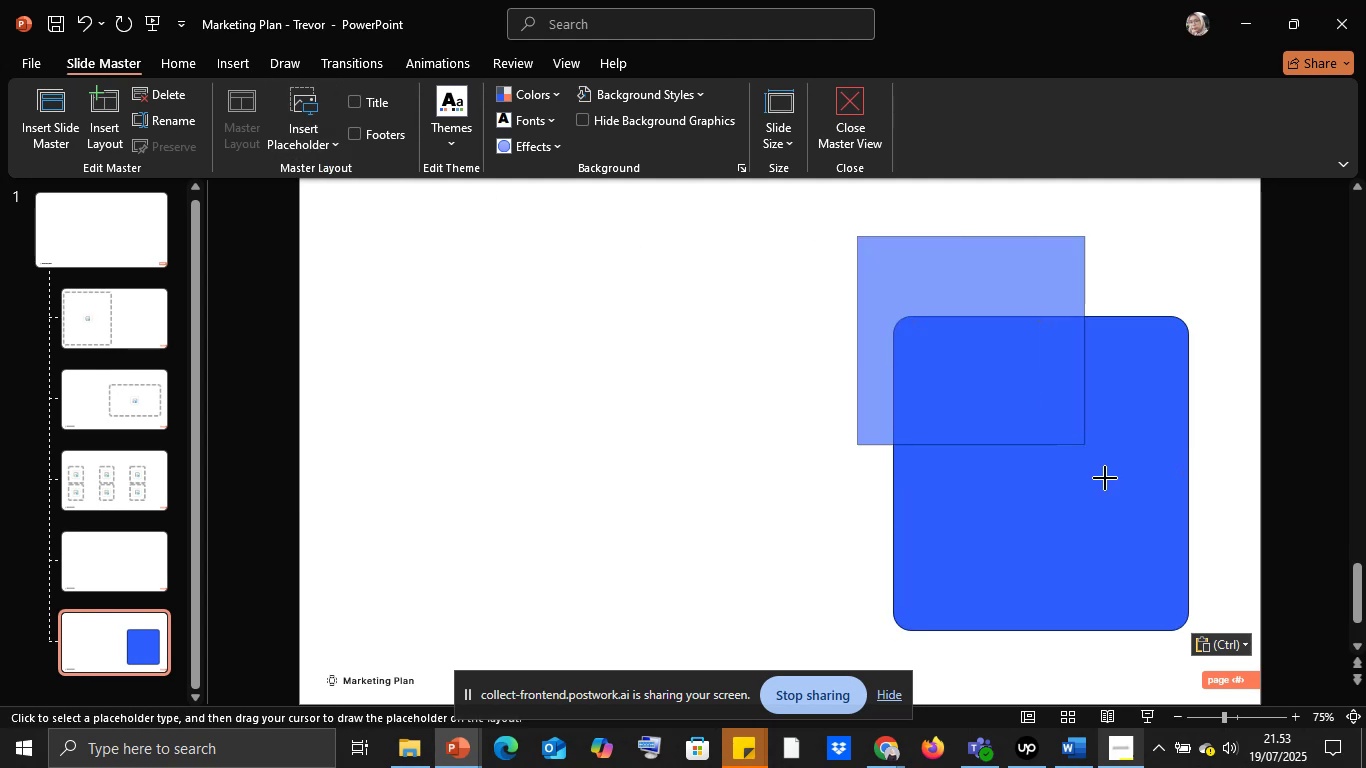 
wait(5.61)
 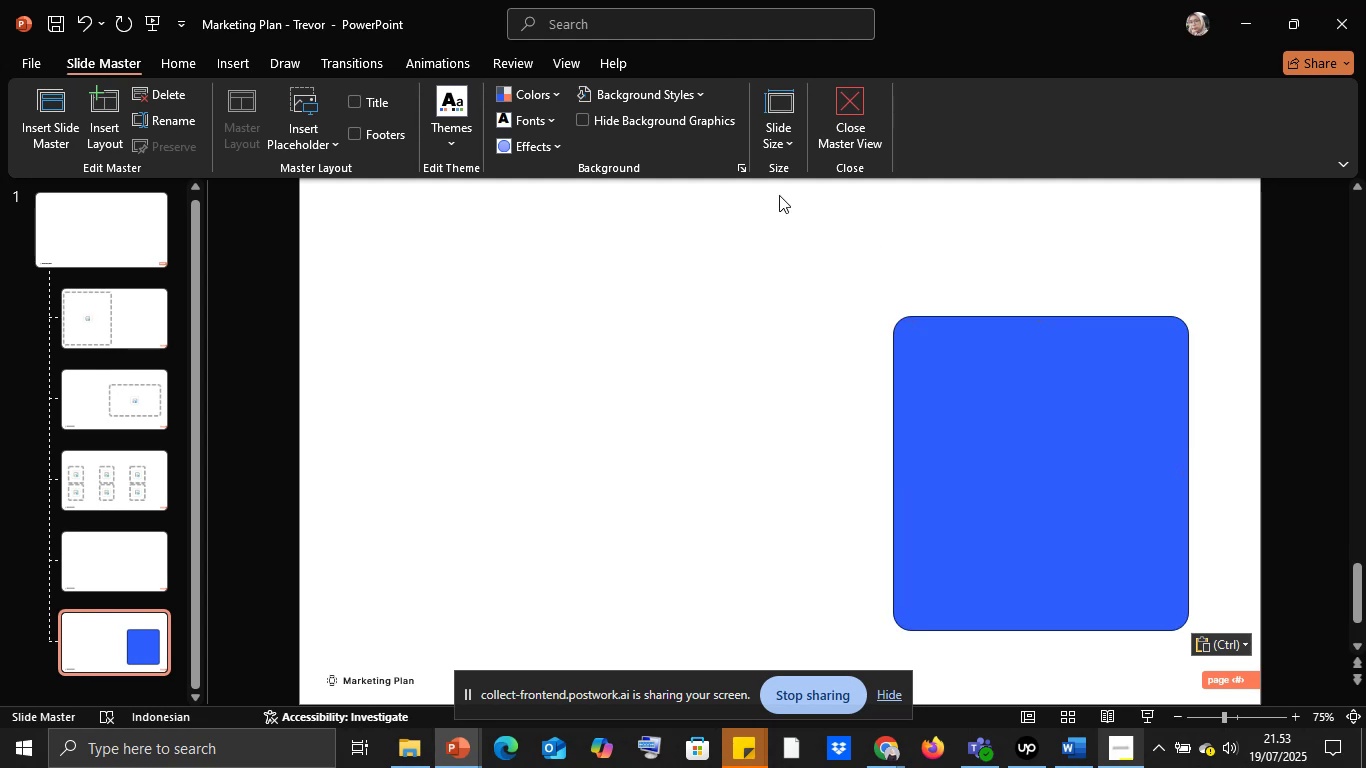 
right_click([1116, 283])
 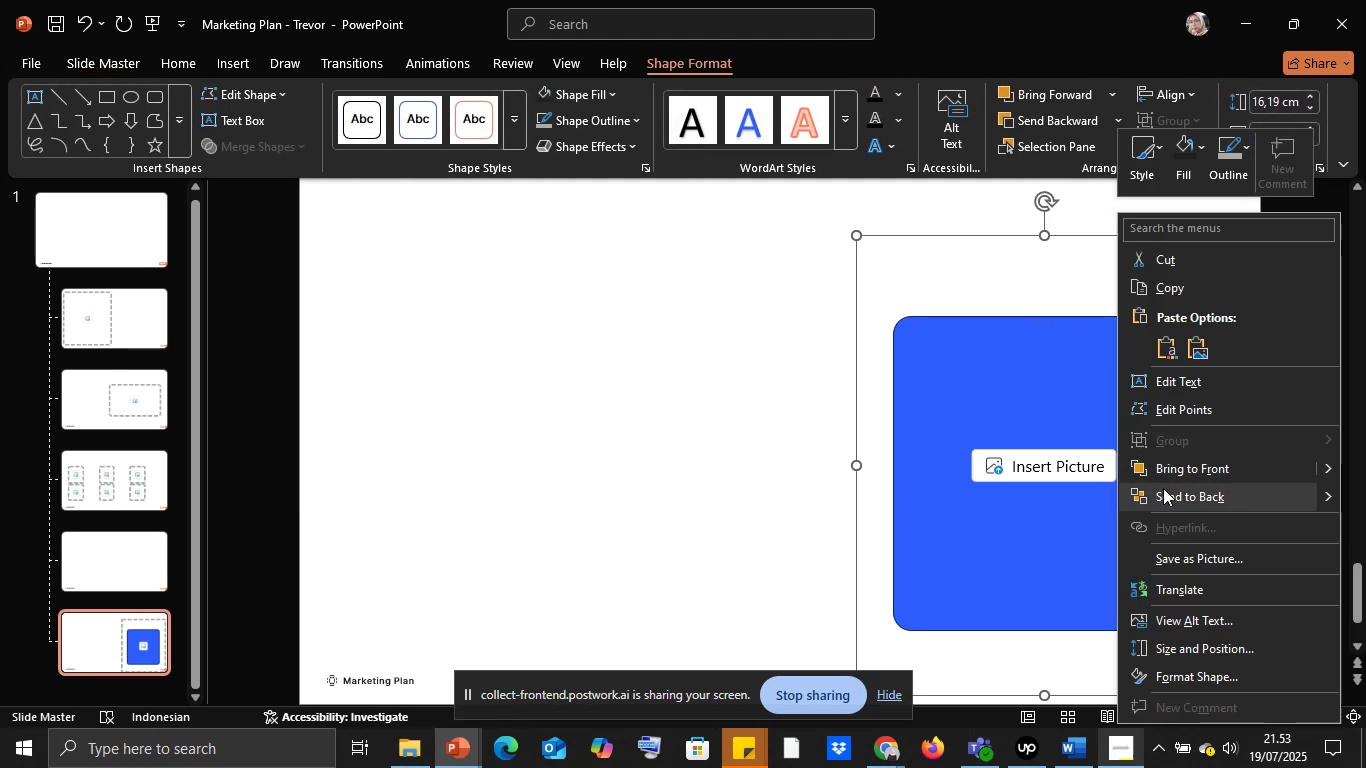 
left_click([1163, 490])
 